 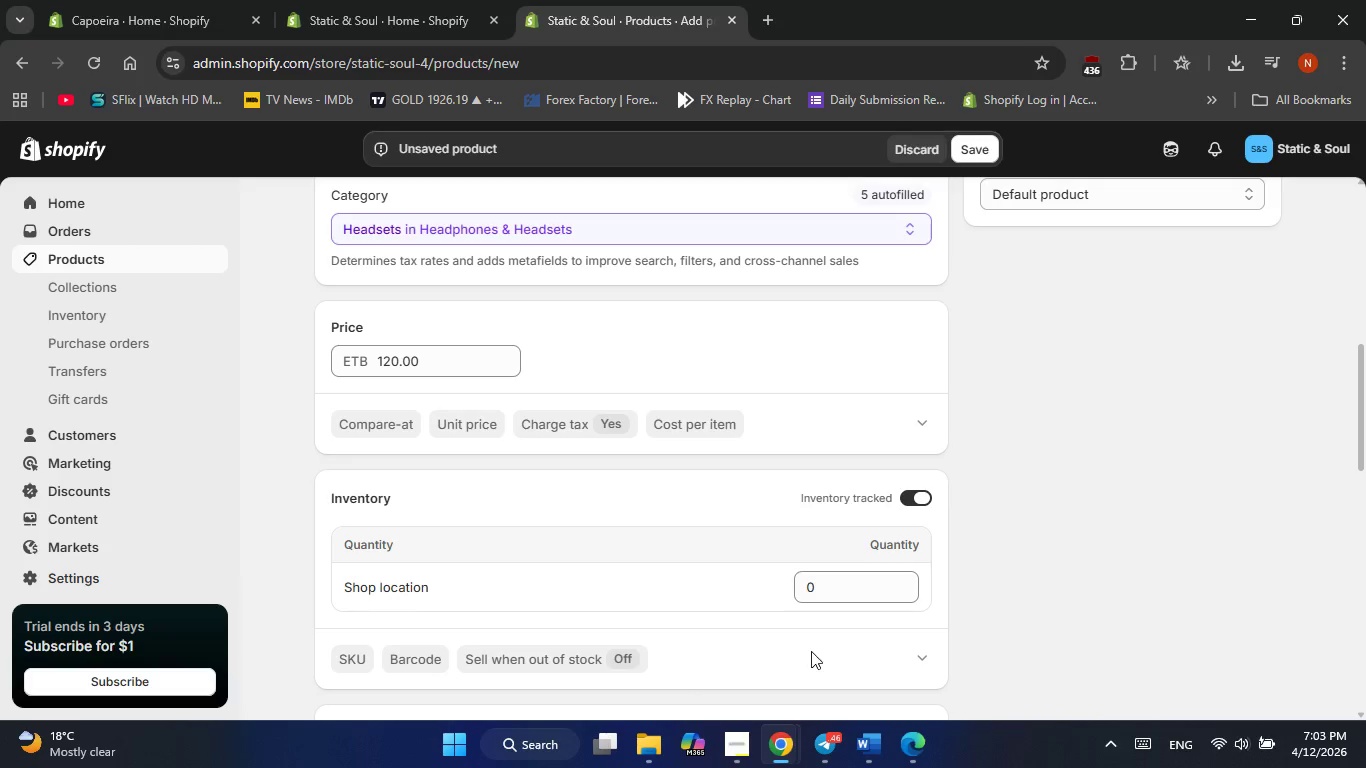 
left_click([864, 593])
 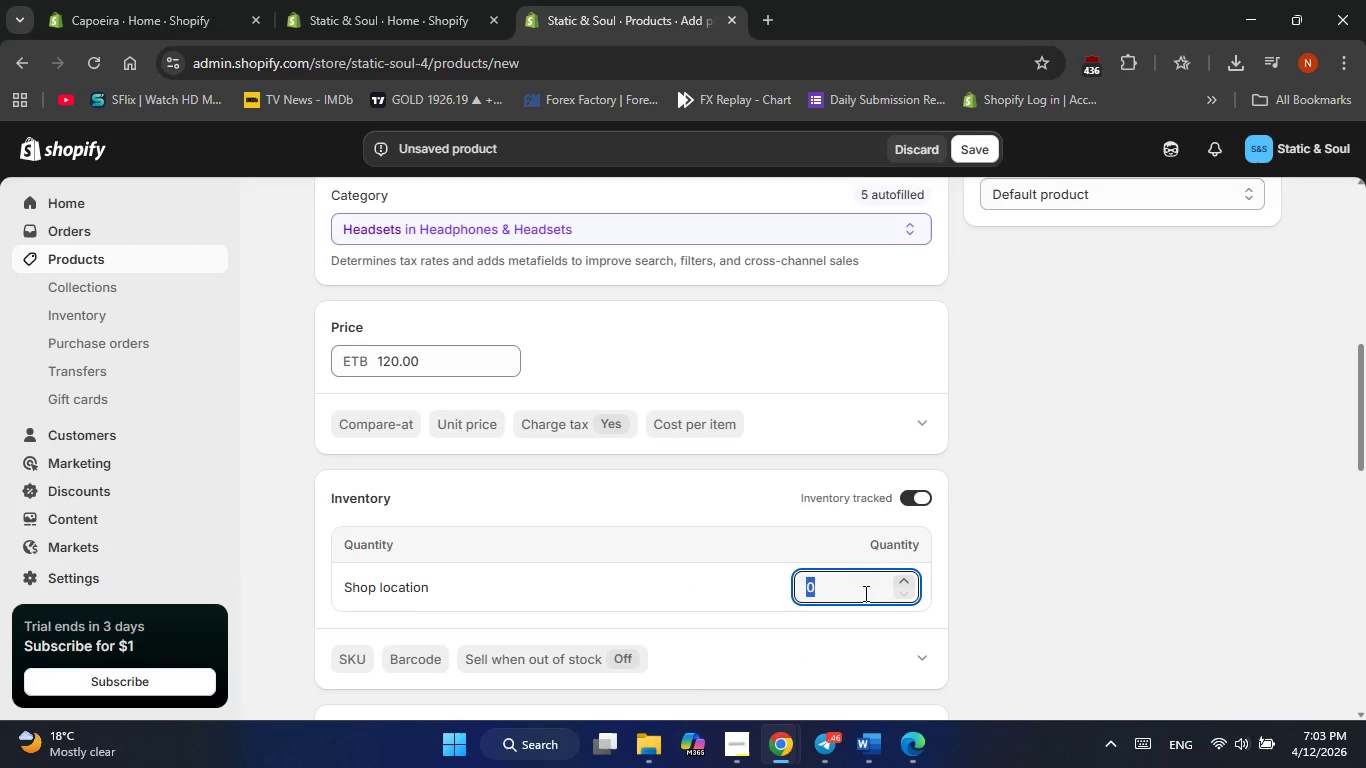 
key(Numpad1)
 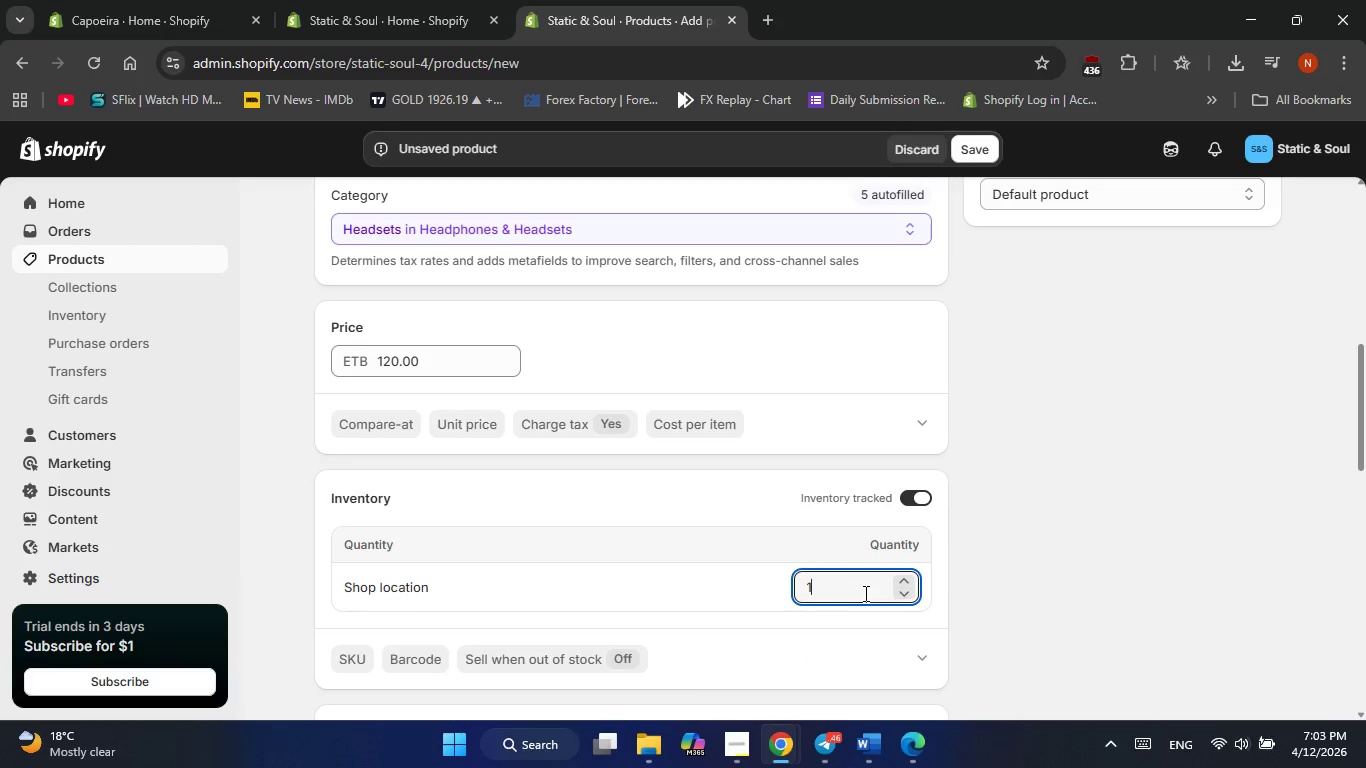 
key(Numpad0)
 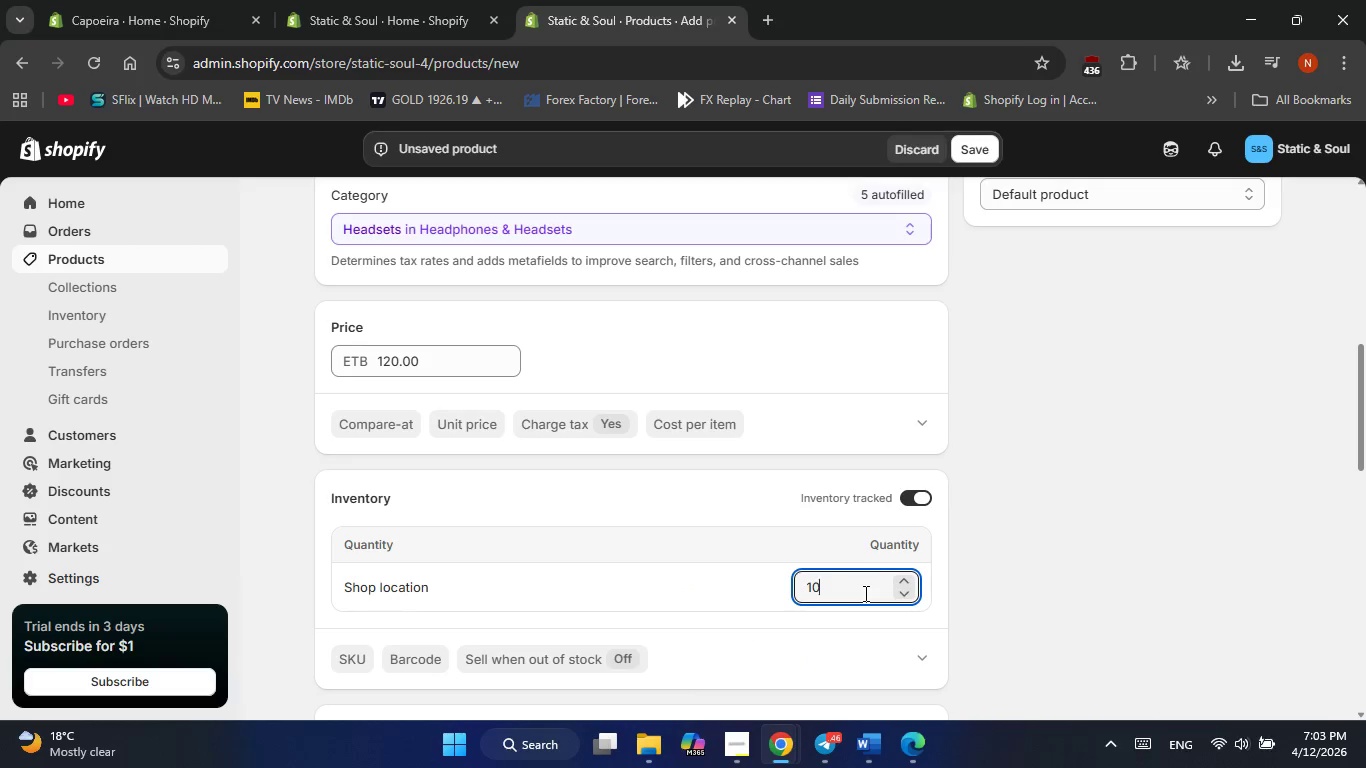 
key(Numpad0)
 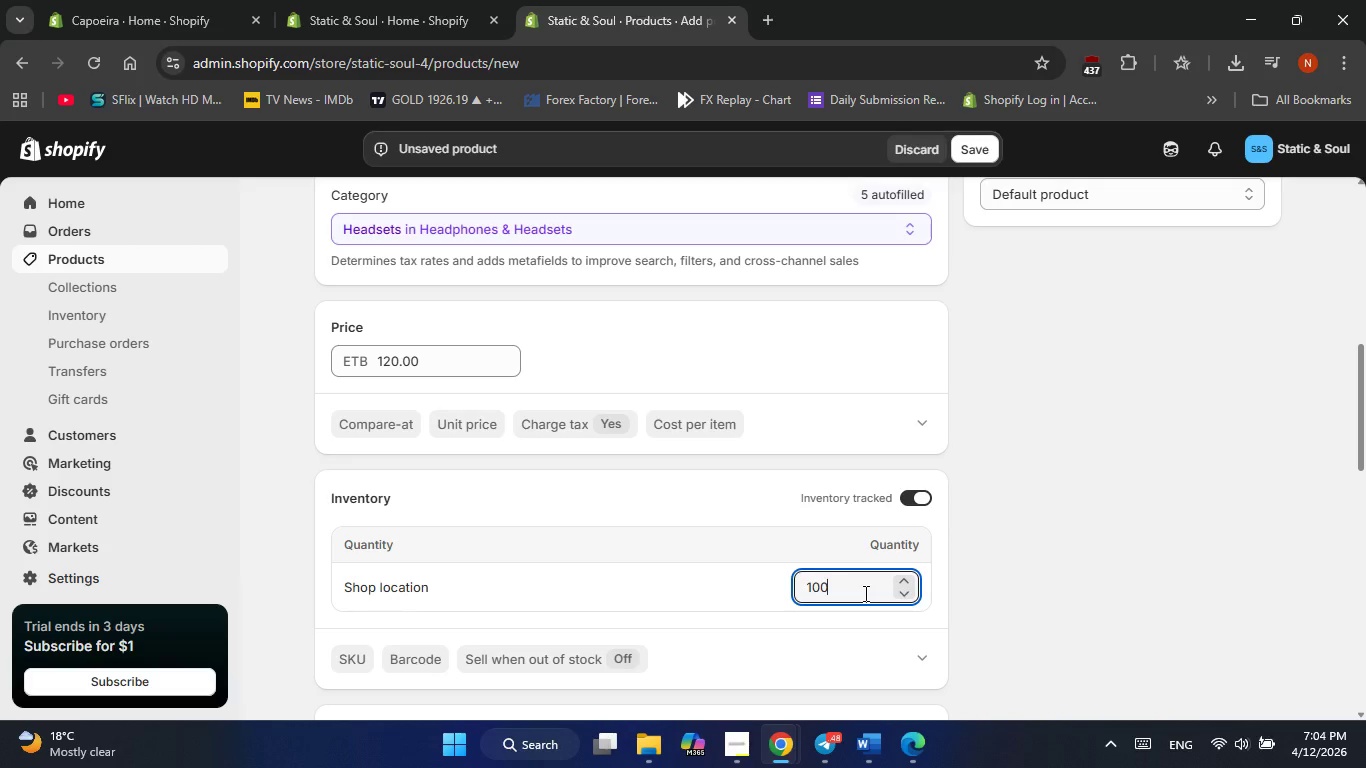 
wait(60.38)
 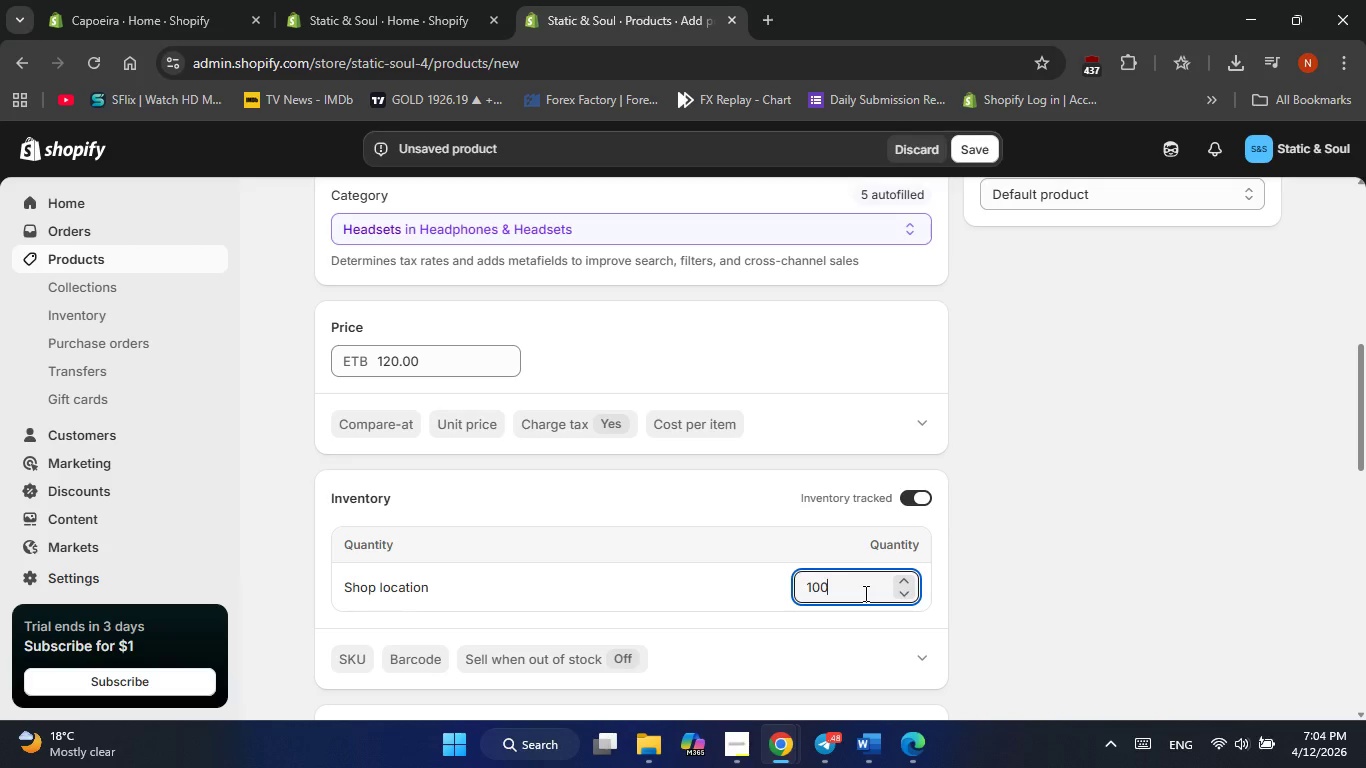 
scroll: coordinate [864, 593], scroll_direction: down, amount: 2.0
 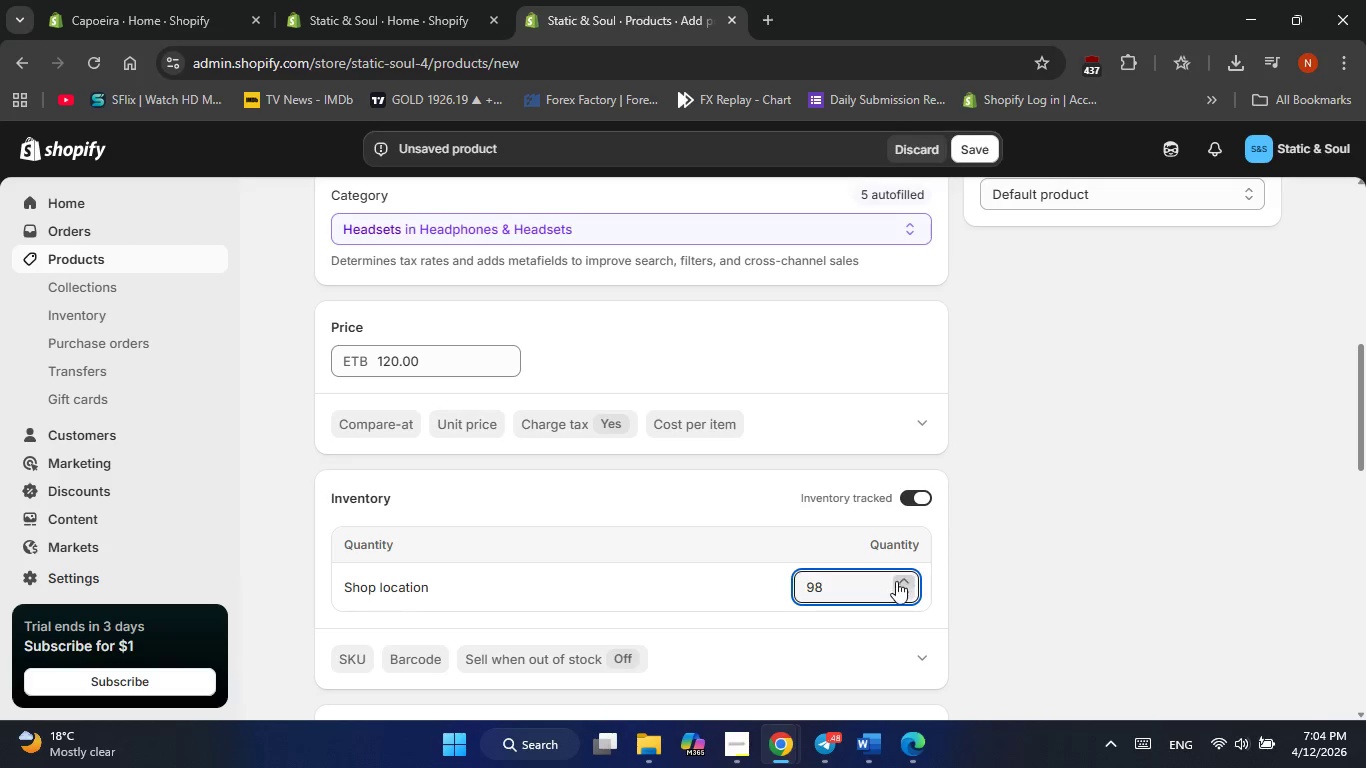 
scroll: coordinate [894, 584], scroll_direction: up, amount: 2.0
 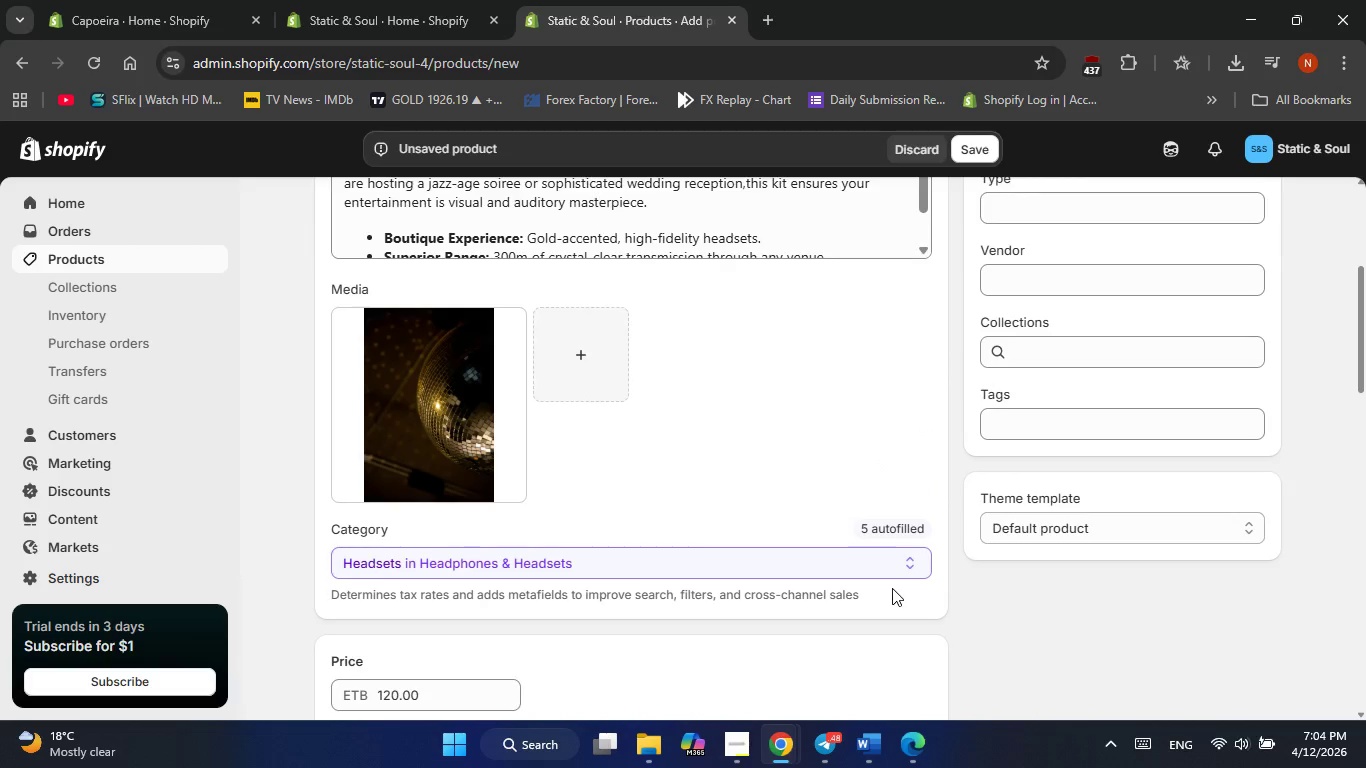 
scroll: coordinate [892, 588], scroll_direction: down, amount: 2.0
 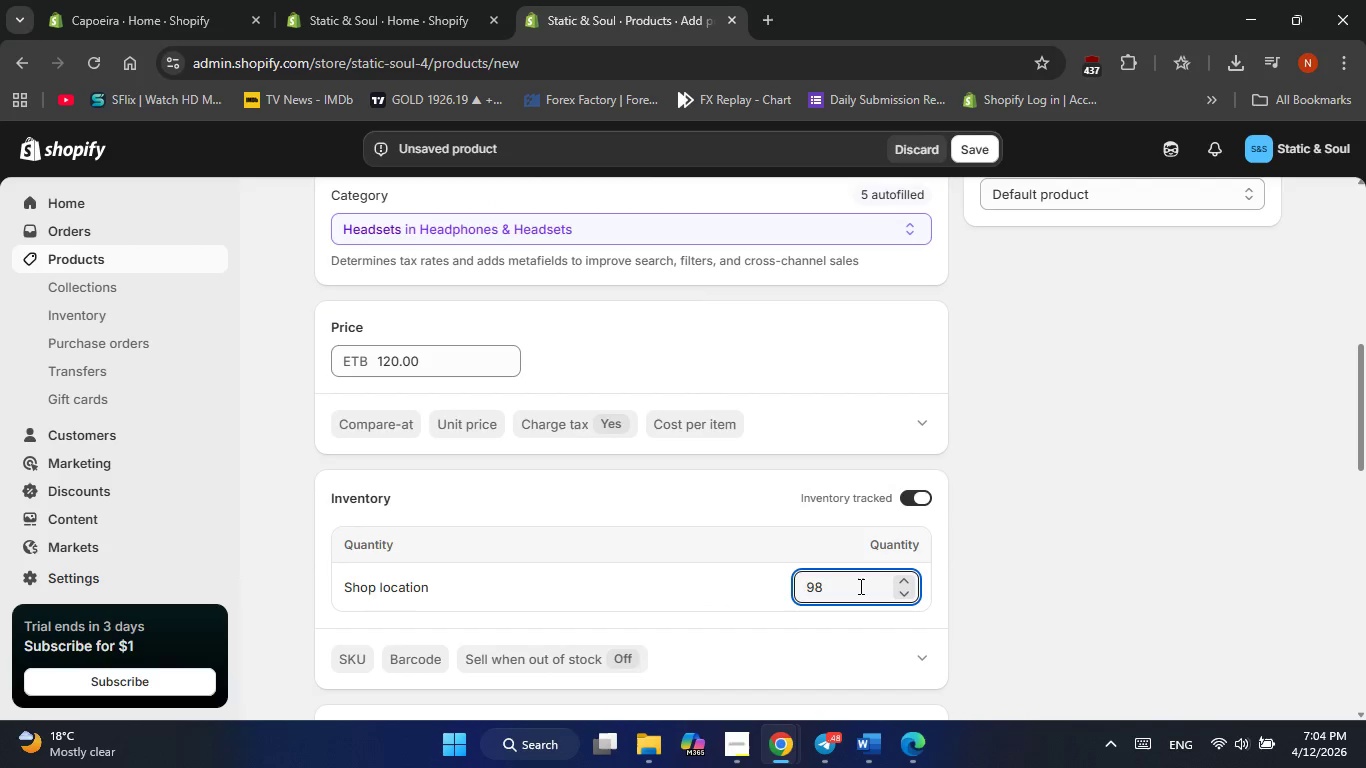 
scroll: coordinate [842, 601], scroll_direction: up, amount: 5.0
 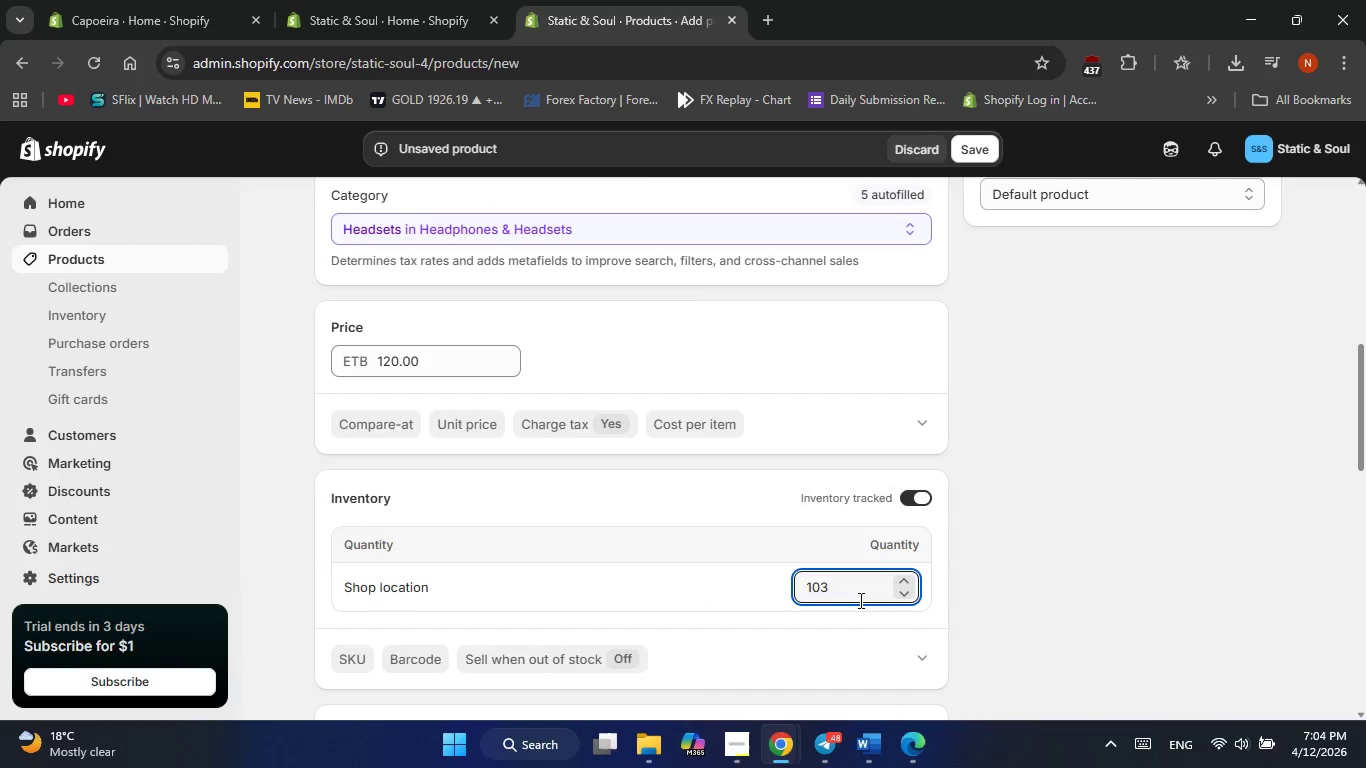 
scroll: coordinate [859, 600], scroll_direction: down, amount: 1.0
 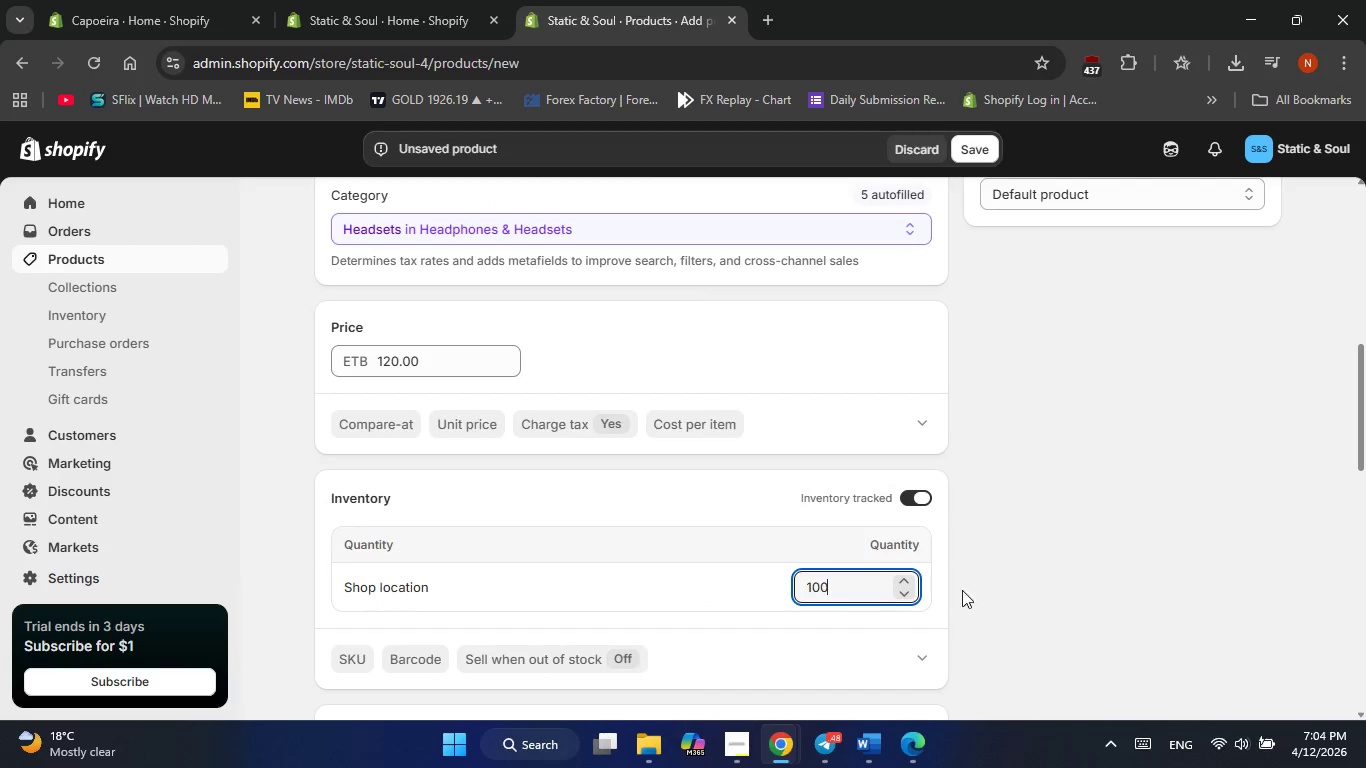 
left_click([1050, 589])
 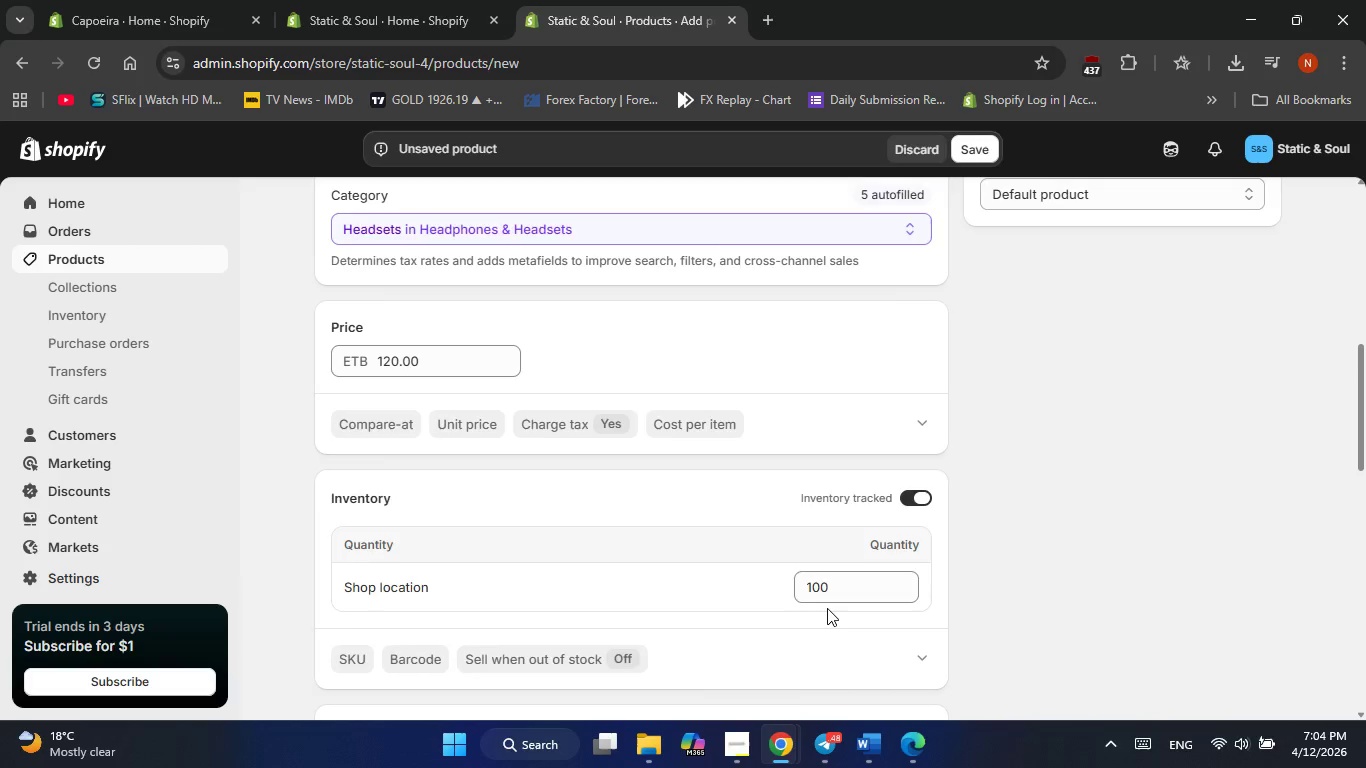 
scroll: coordinate [824, 609], scroll_direction: down, amount: 3.0
 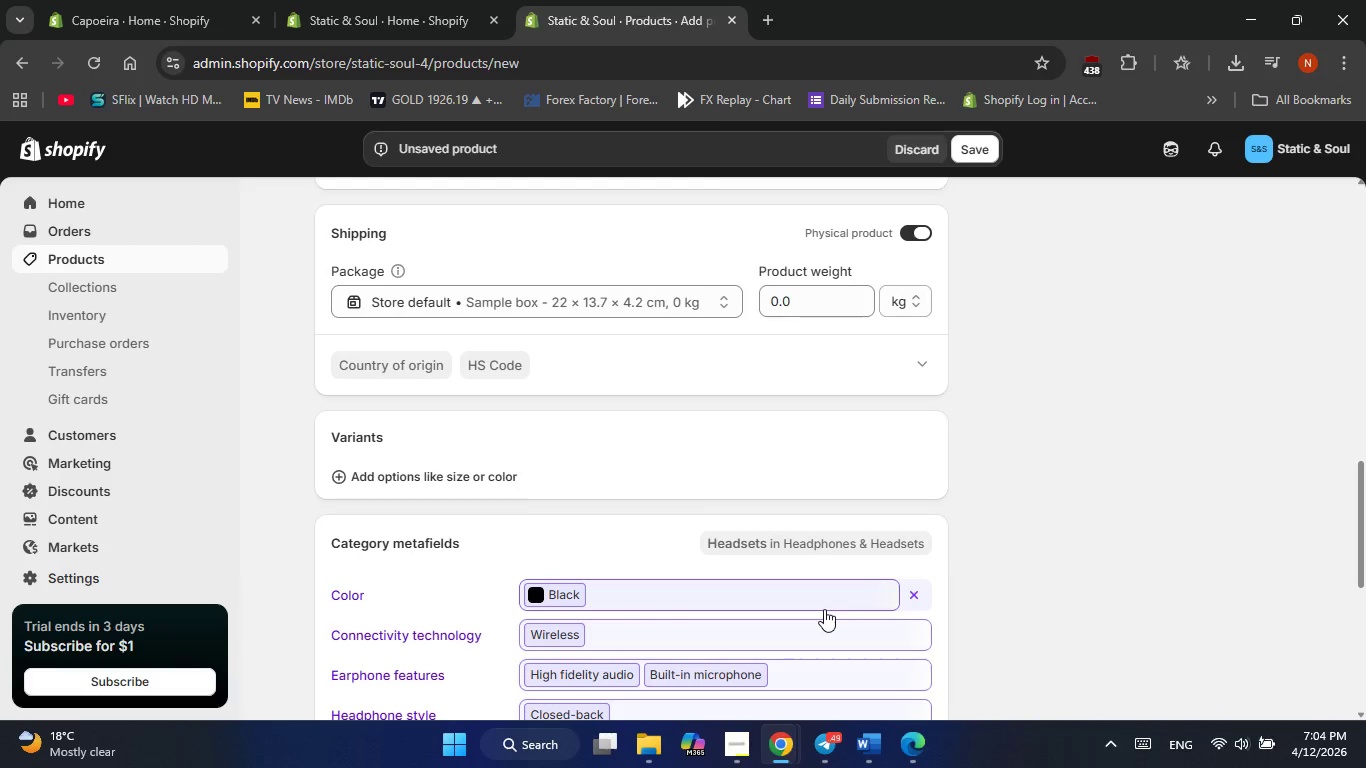 
wait(35.6)
 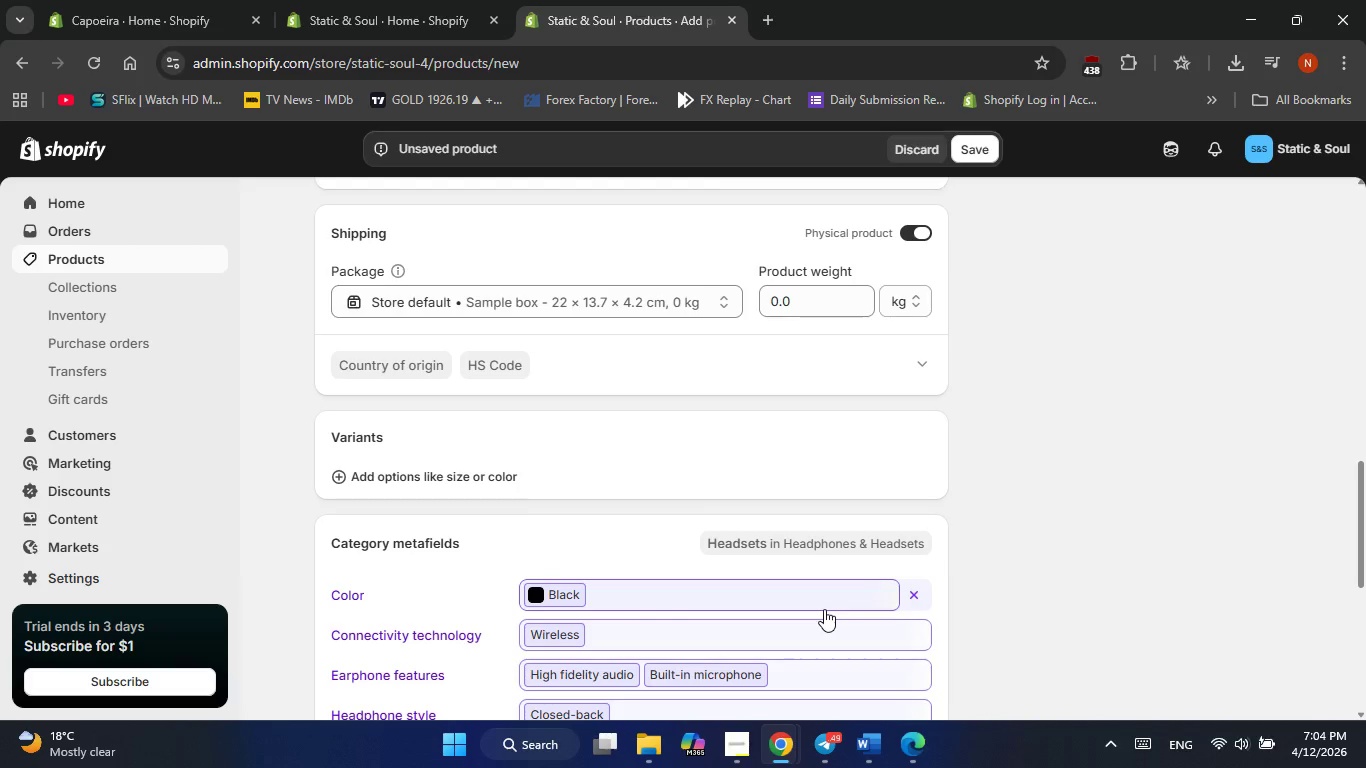 
left_click([359, 486])
 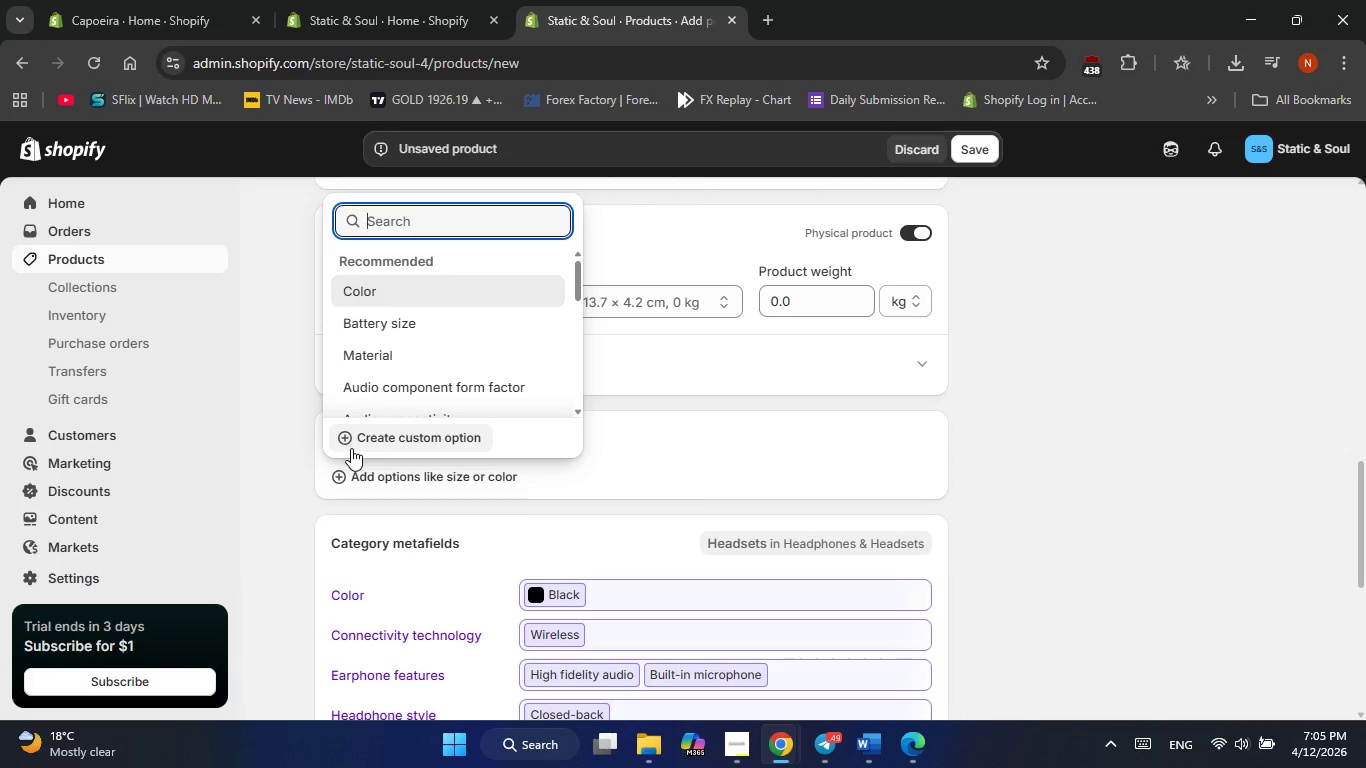 
wait(30.61)
 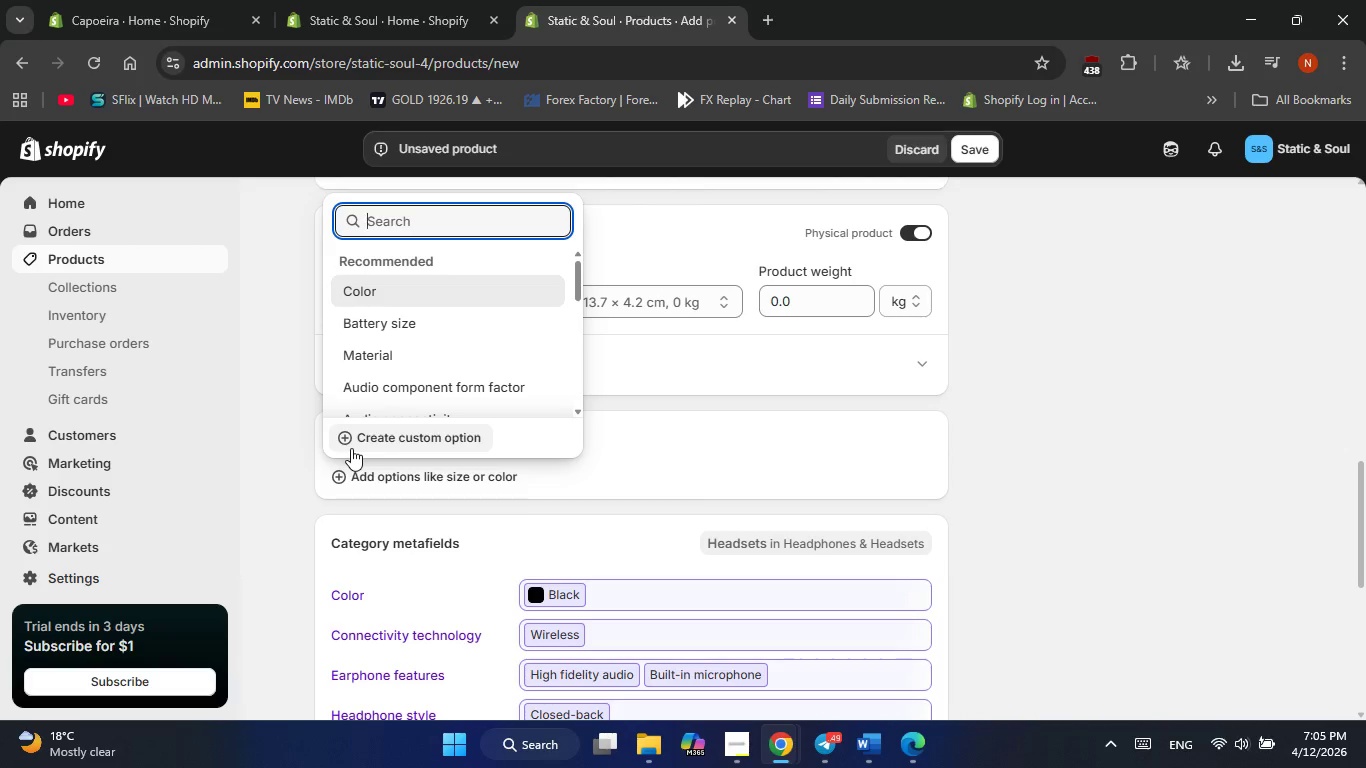 
left_click([802, 300])
 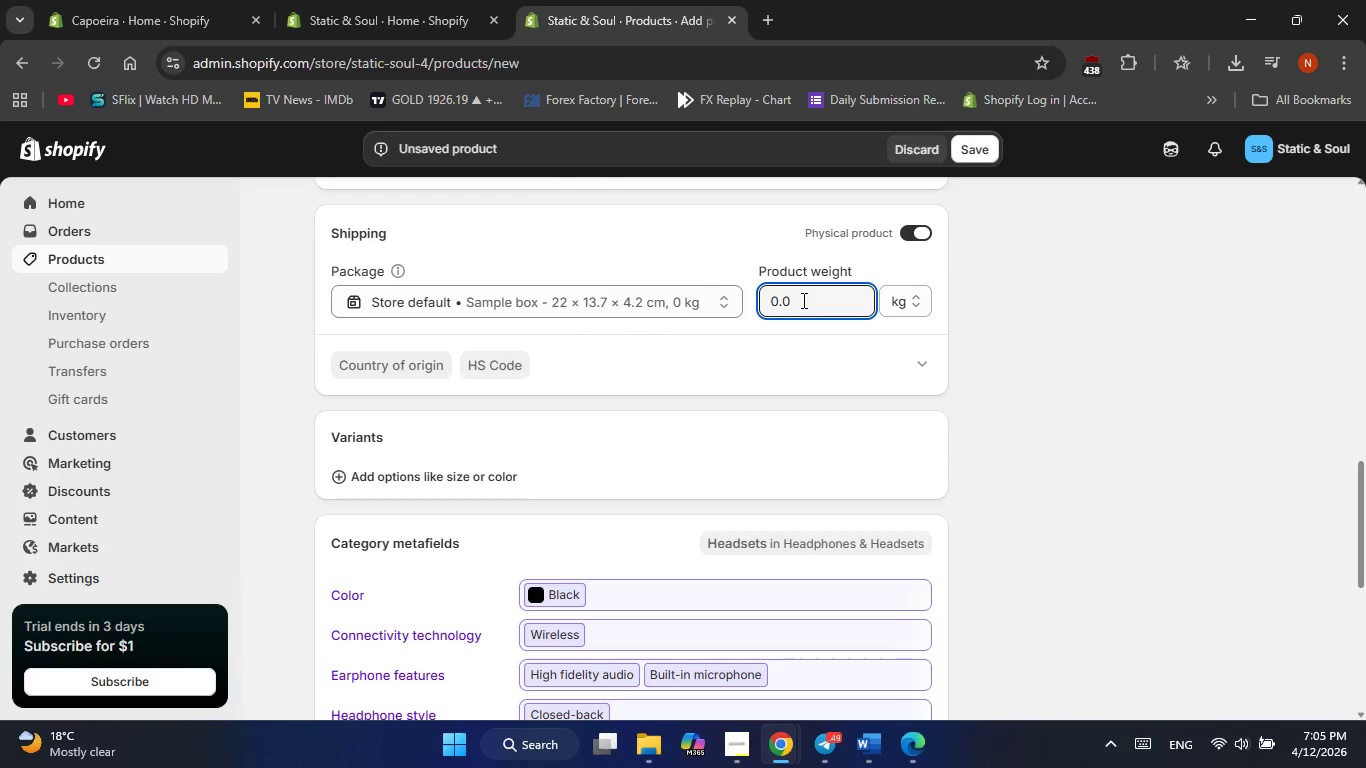 
key(Backspace)
 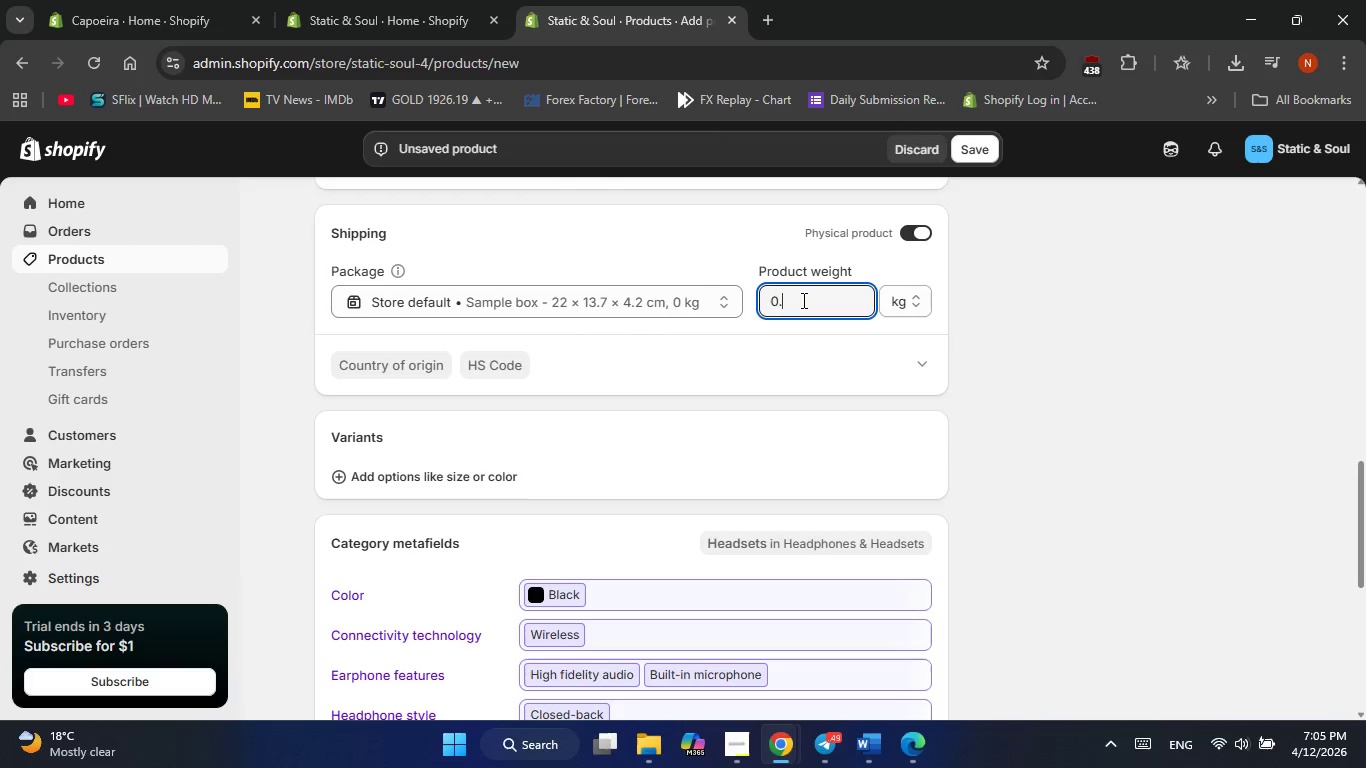 
key(Backspace)
 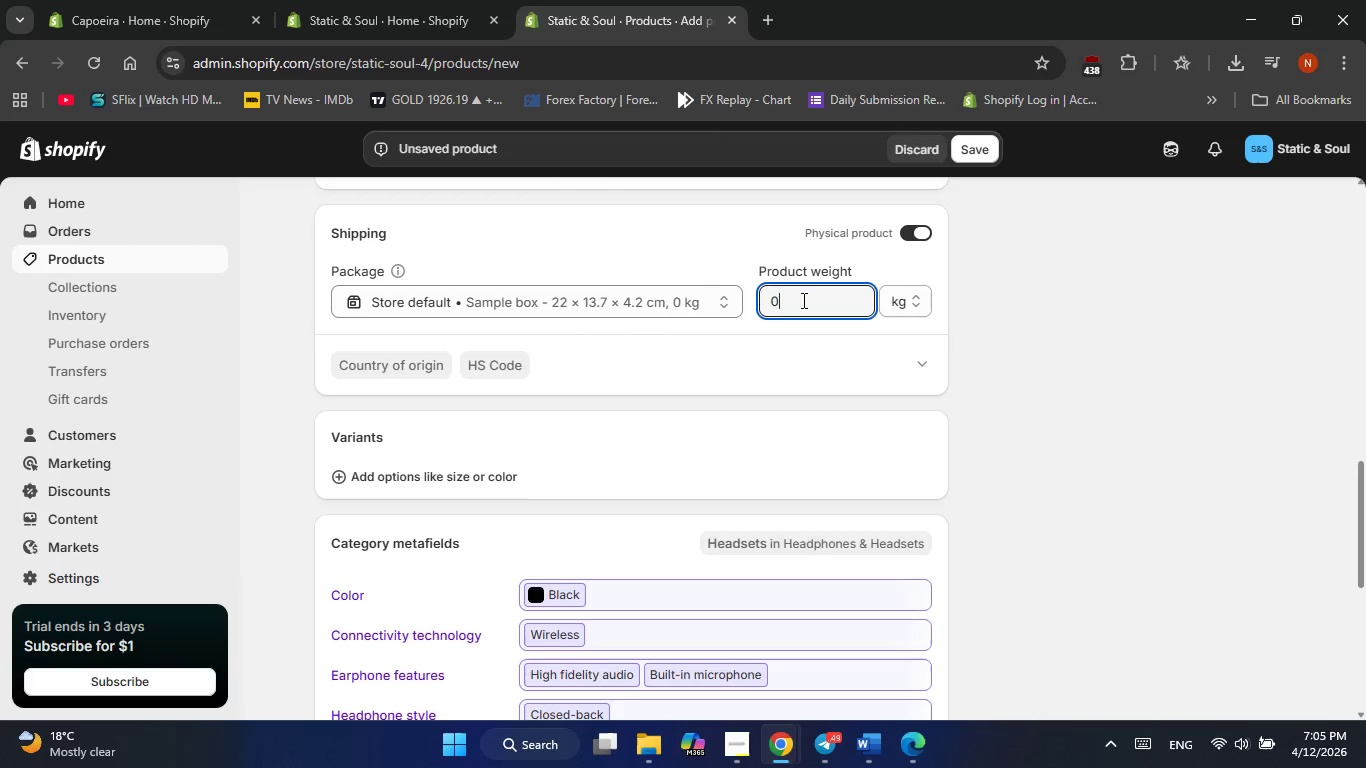 
key(Backspace)
 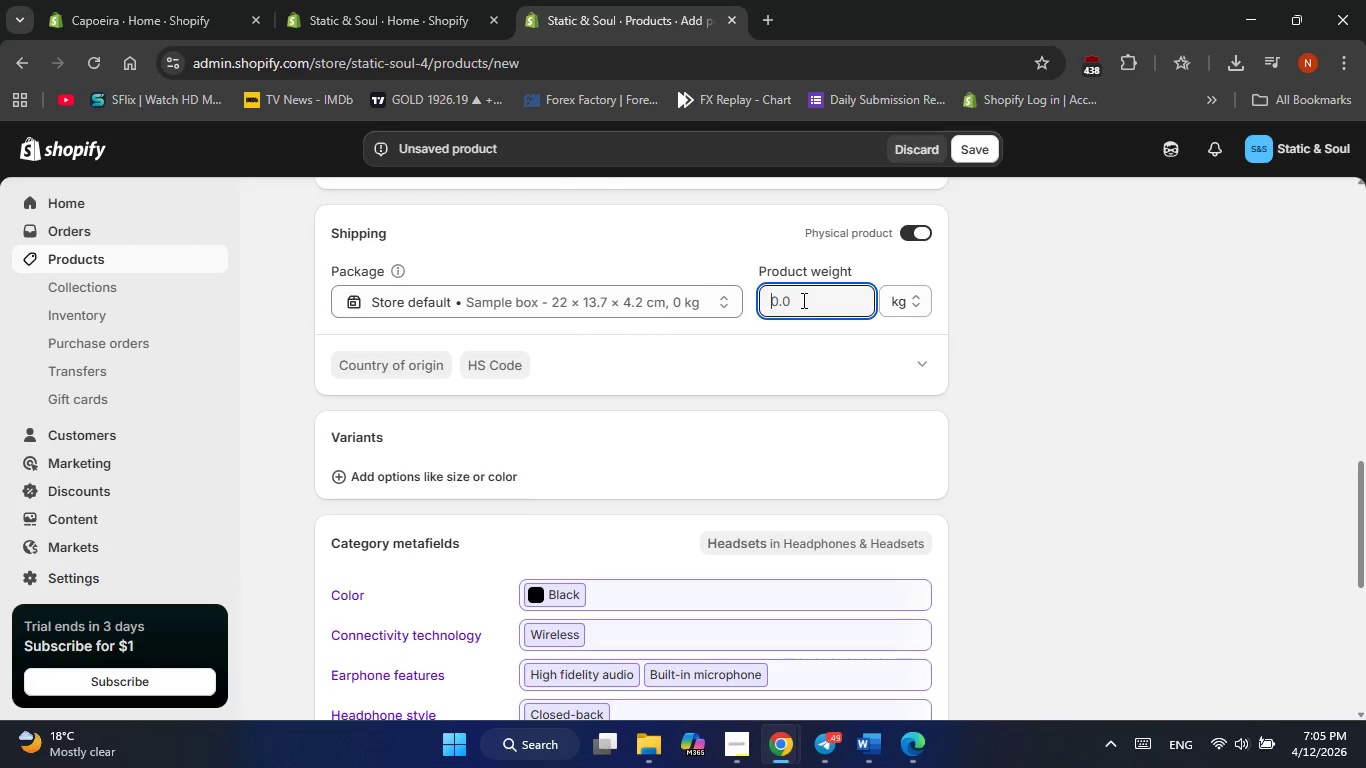 
key(Numpad4)
 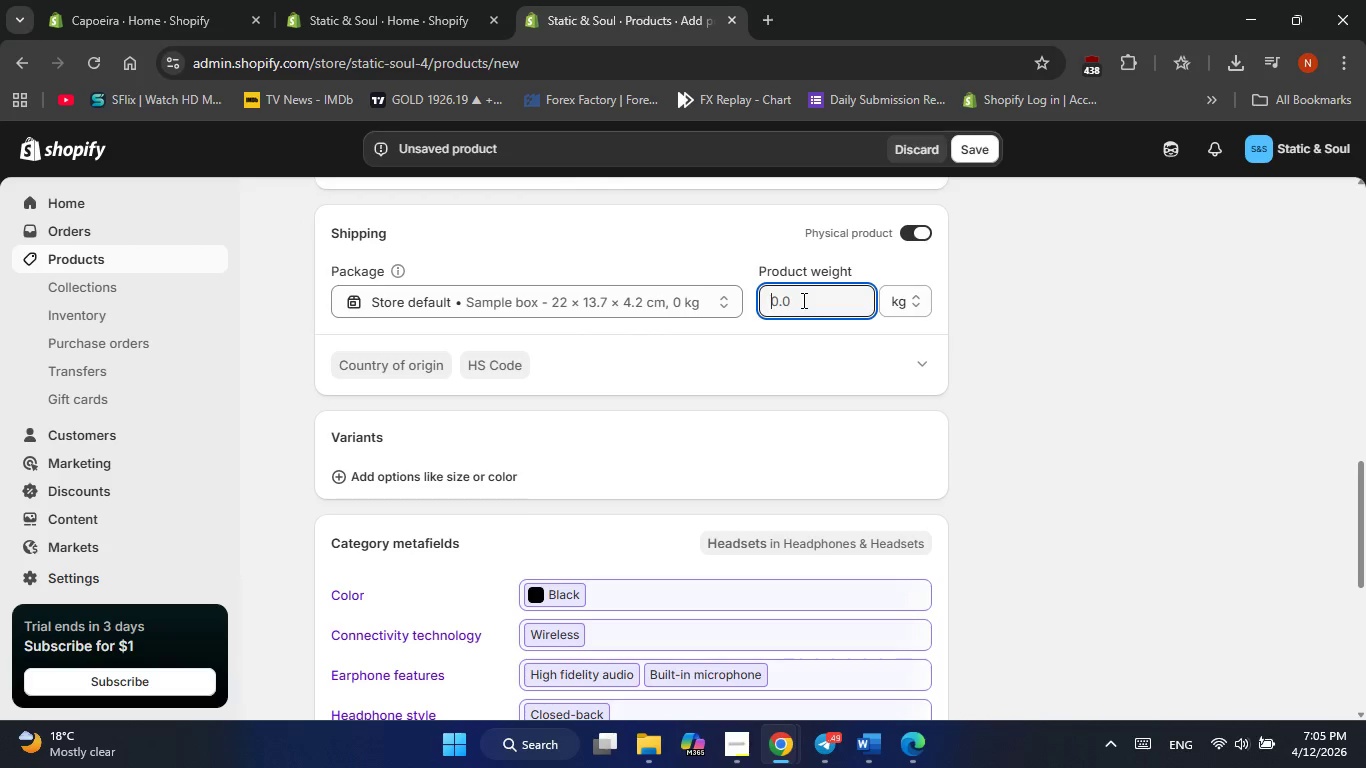 
key(Numpad0)
 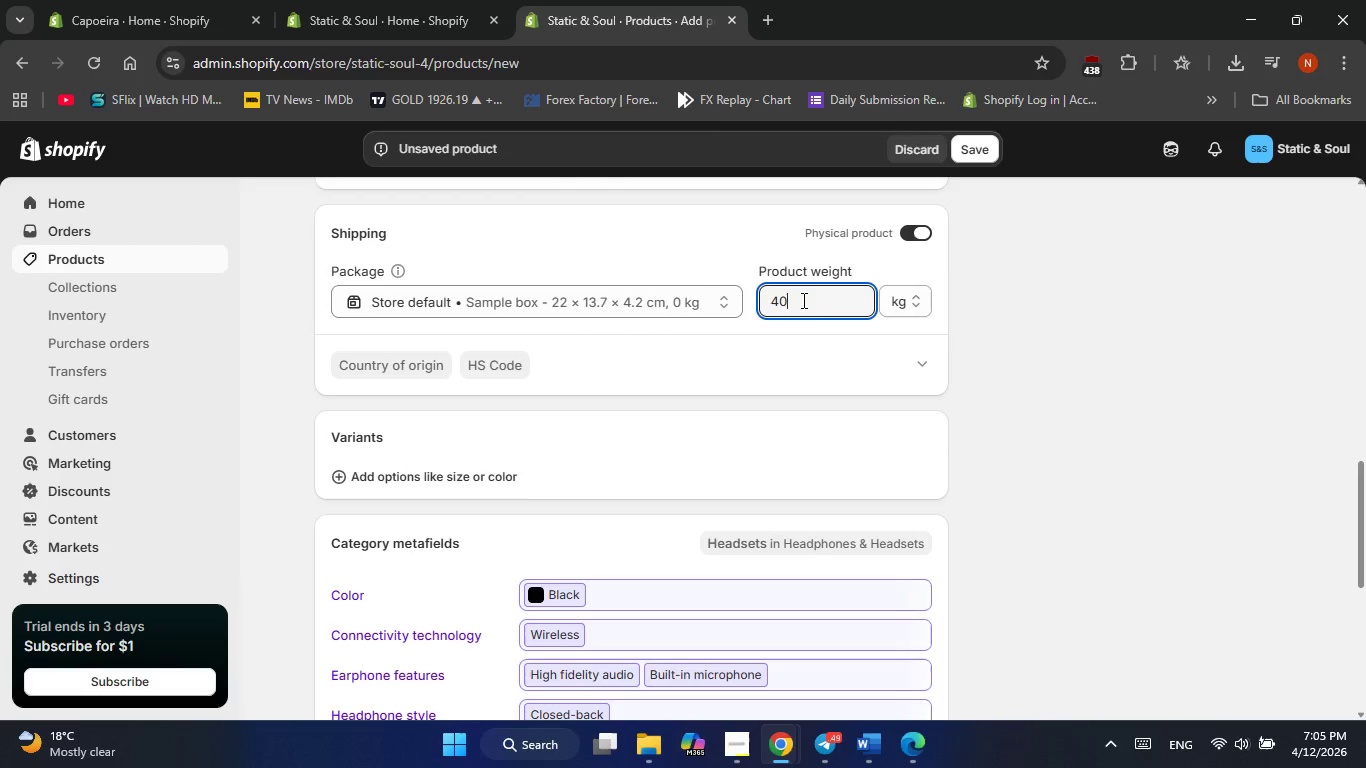 
key(Backspace)
 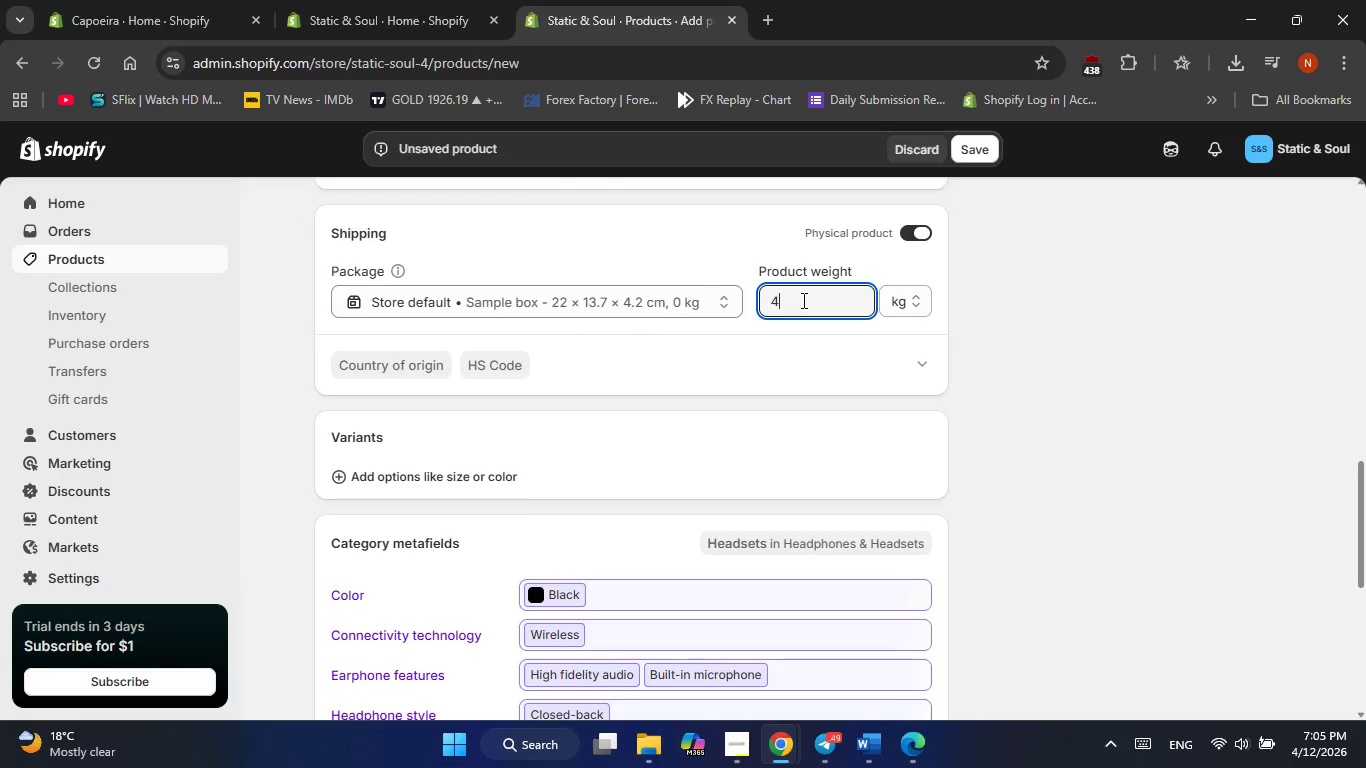 
key(Backspace)
 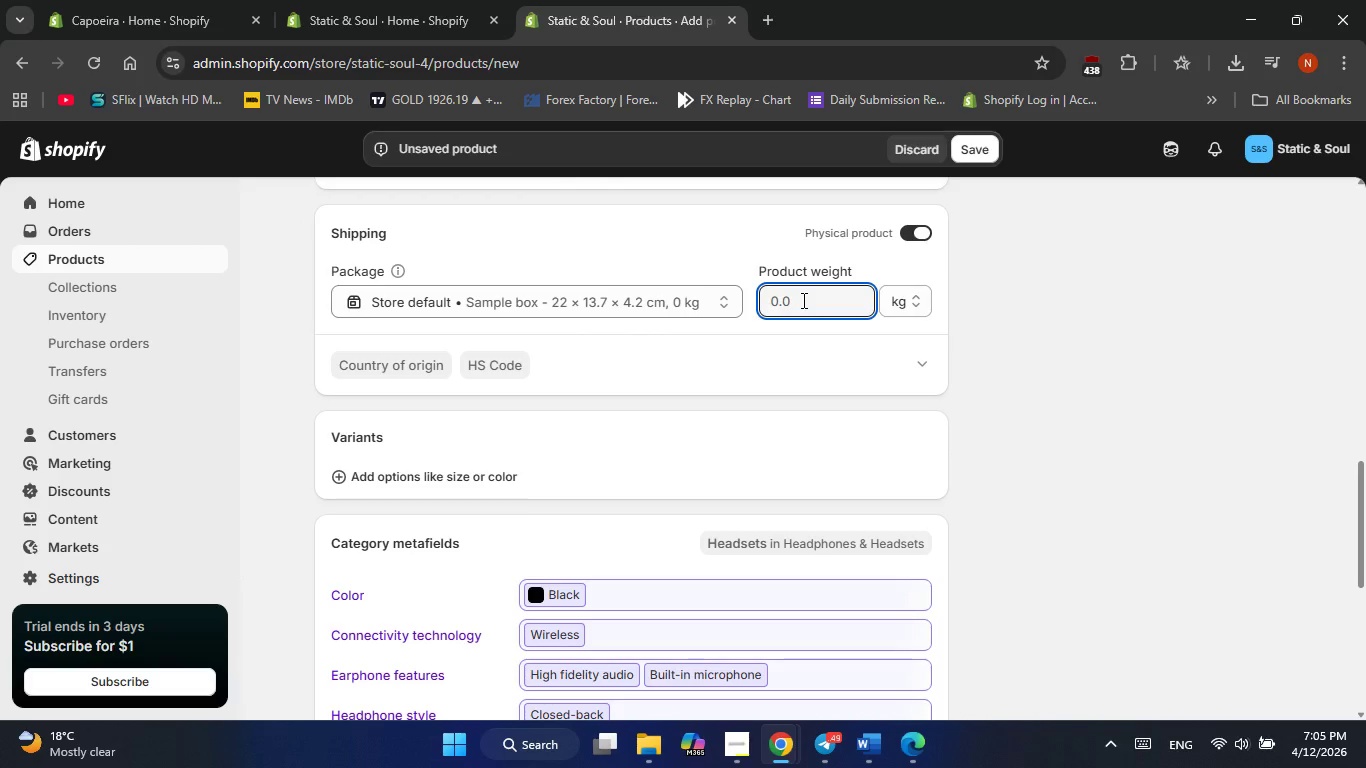 
key(Numpad8)
 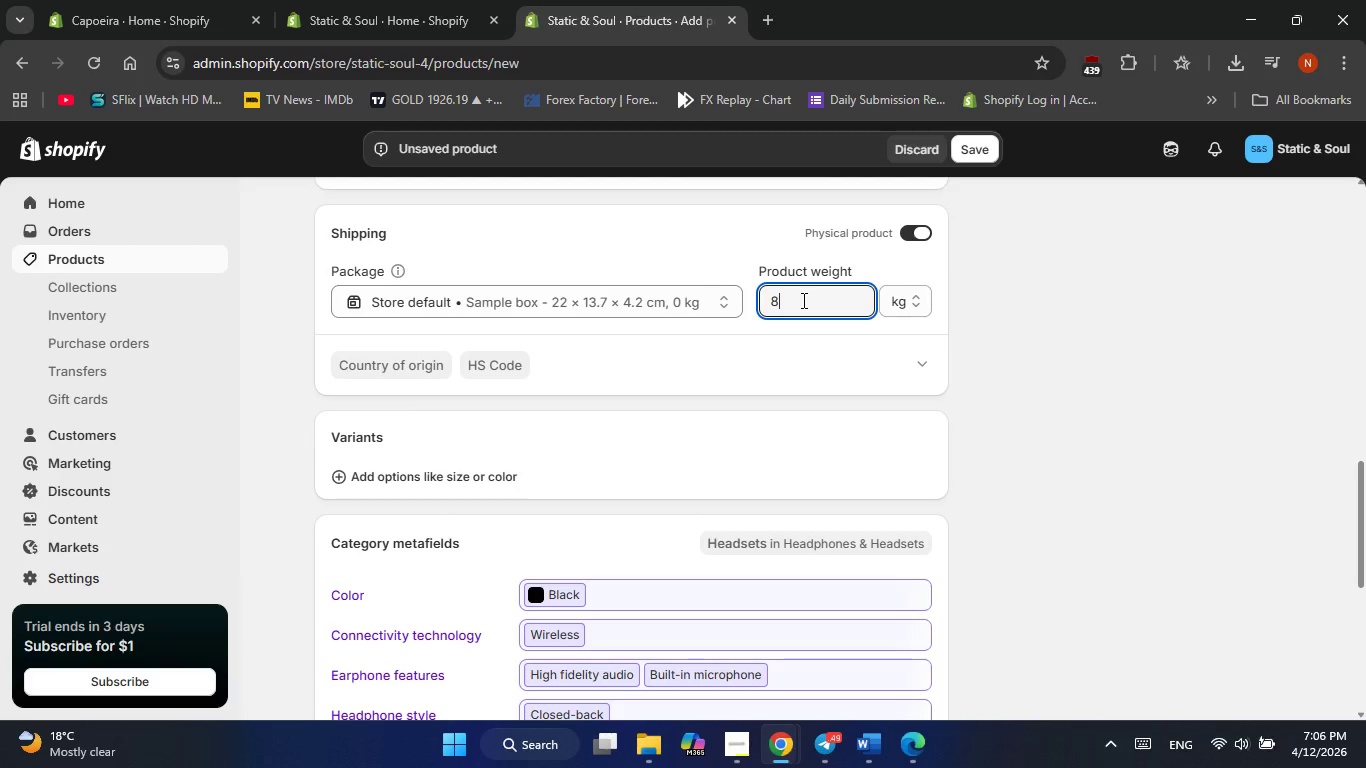 
wait(39.12)
 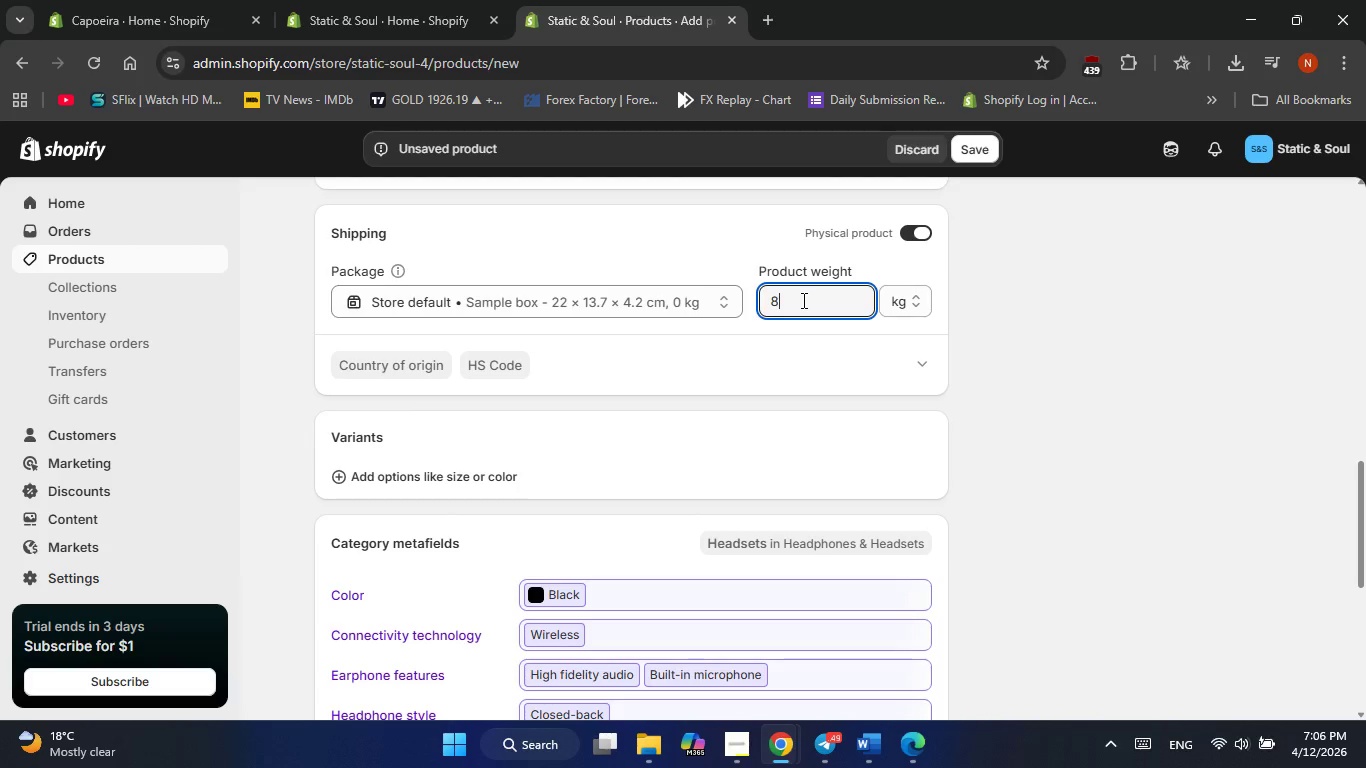 
scroll: coordinate [646, 486], scroll_direction: down, amount: 3.0
 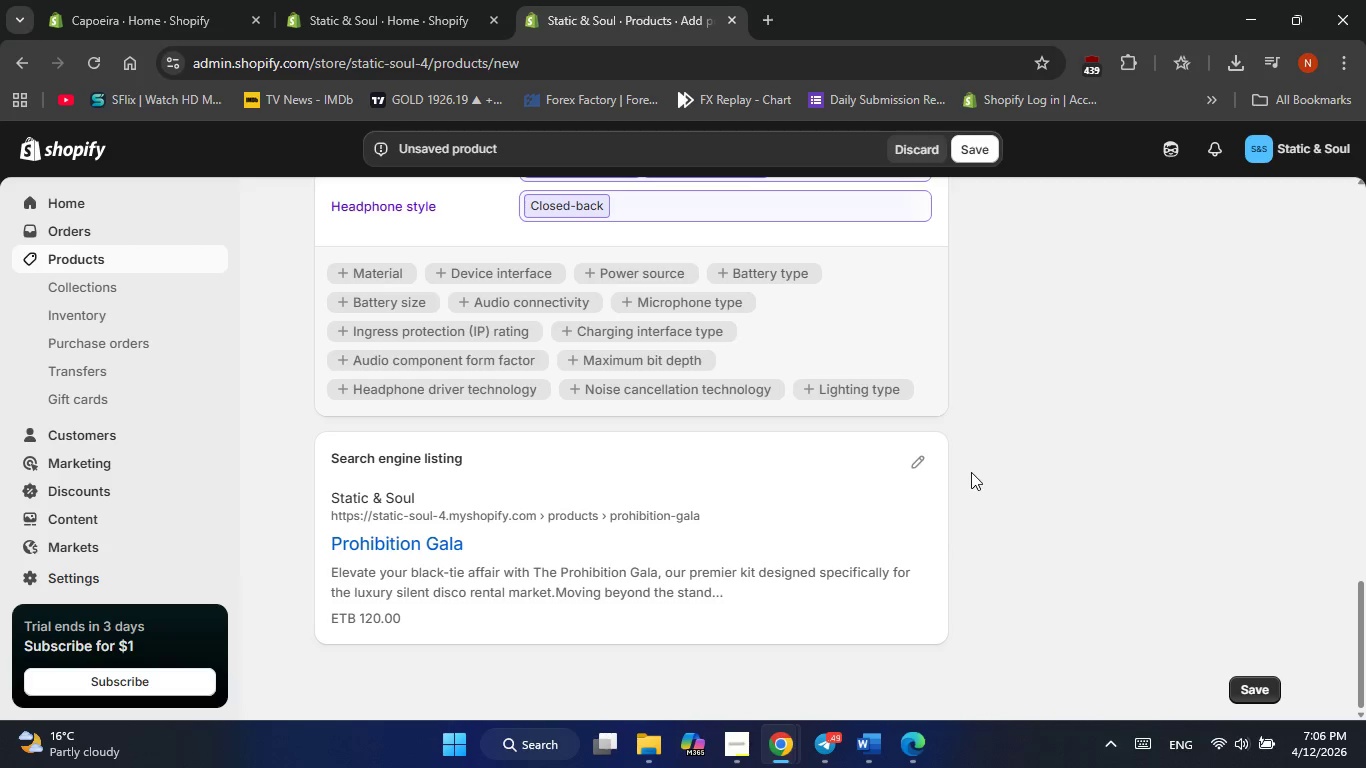 
left_click([916, 465])
 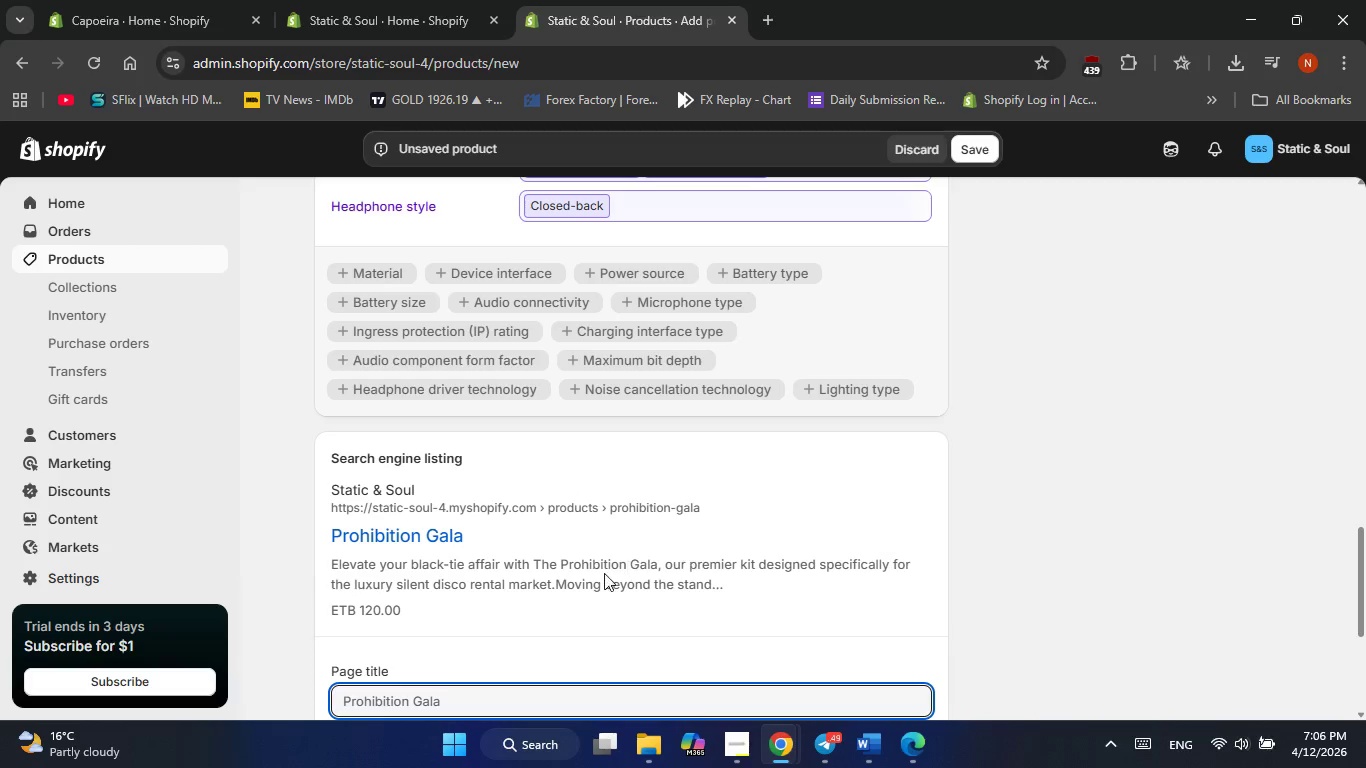 
scroll: coordinate [602, 573], scroll_direction: down, amount: 1.0
 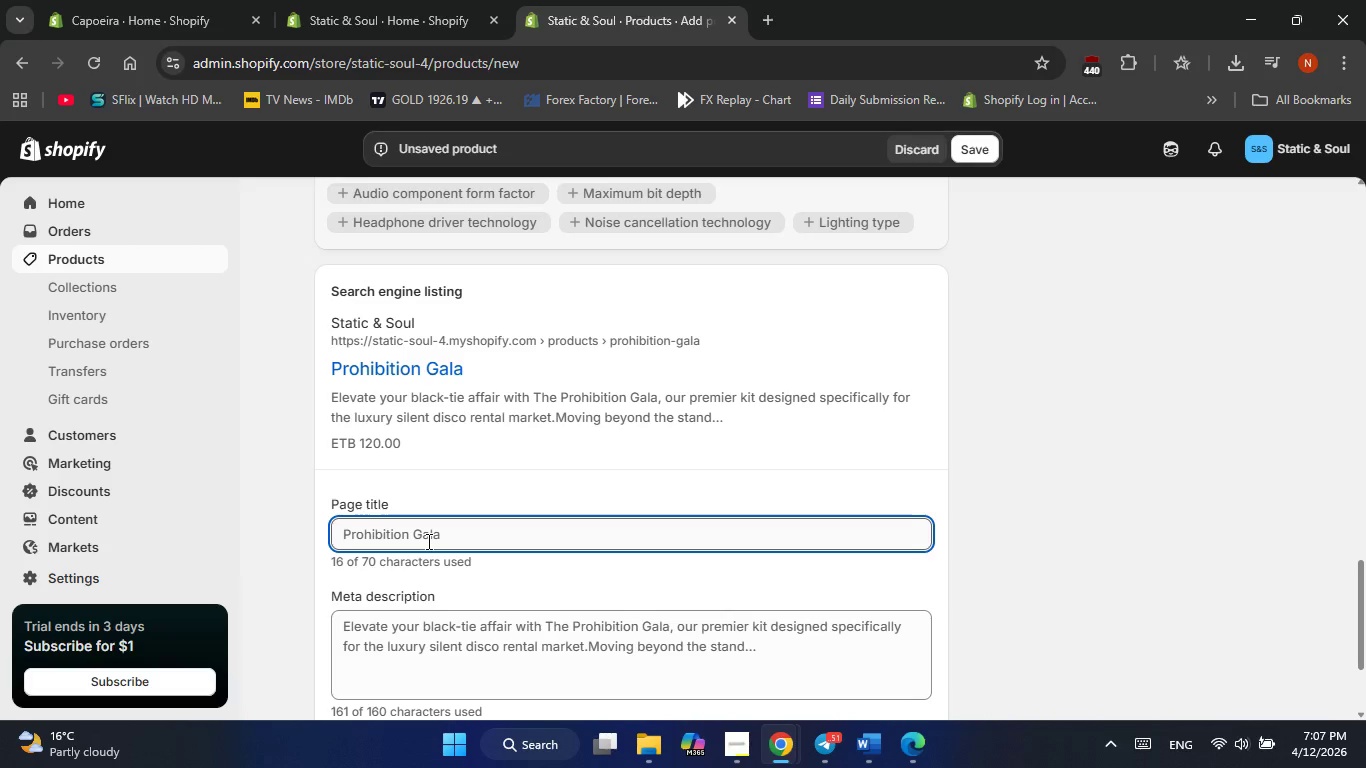 
wait(88.45)
 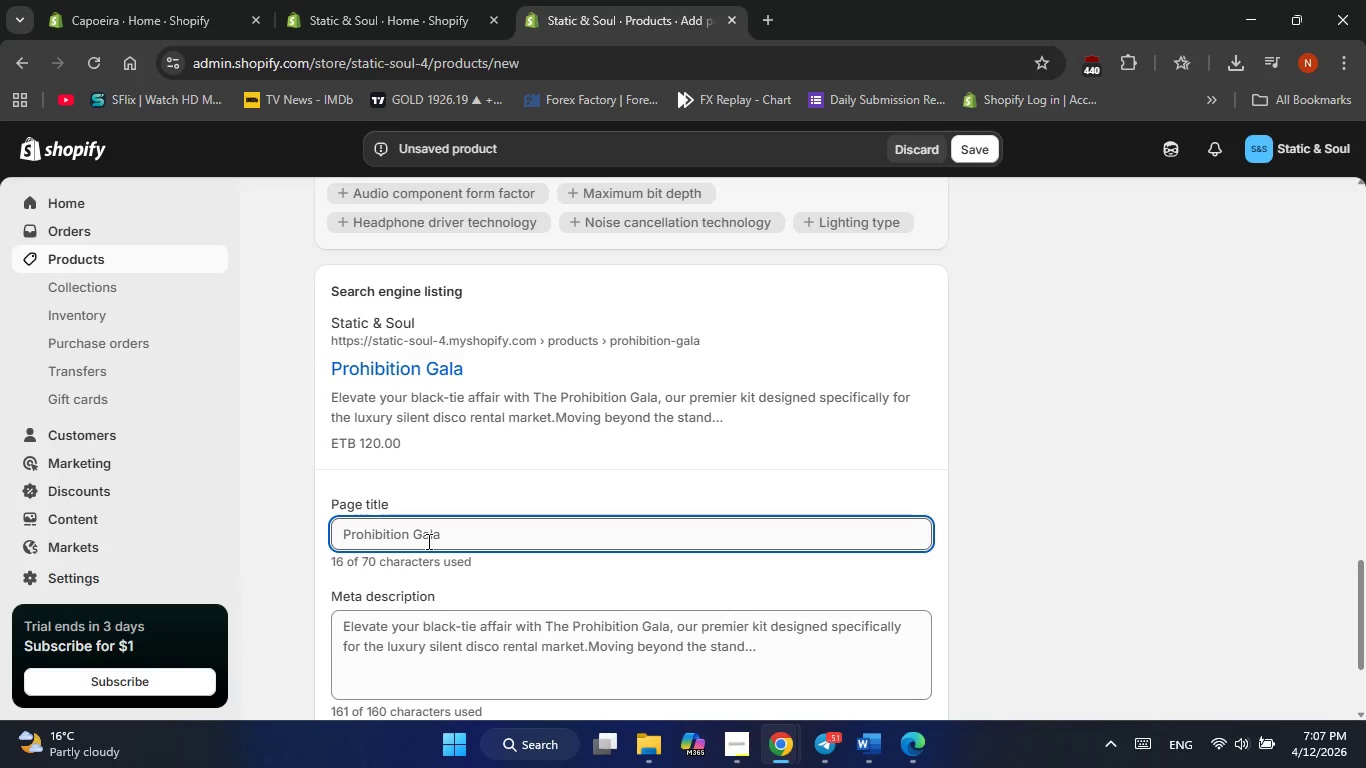 
hold_key(key=ShiftLeft, duration=0.41)
 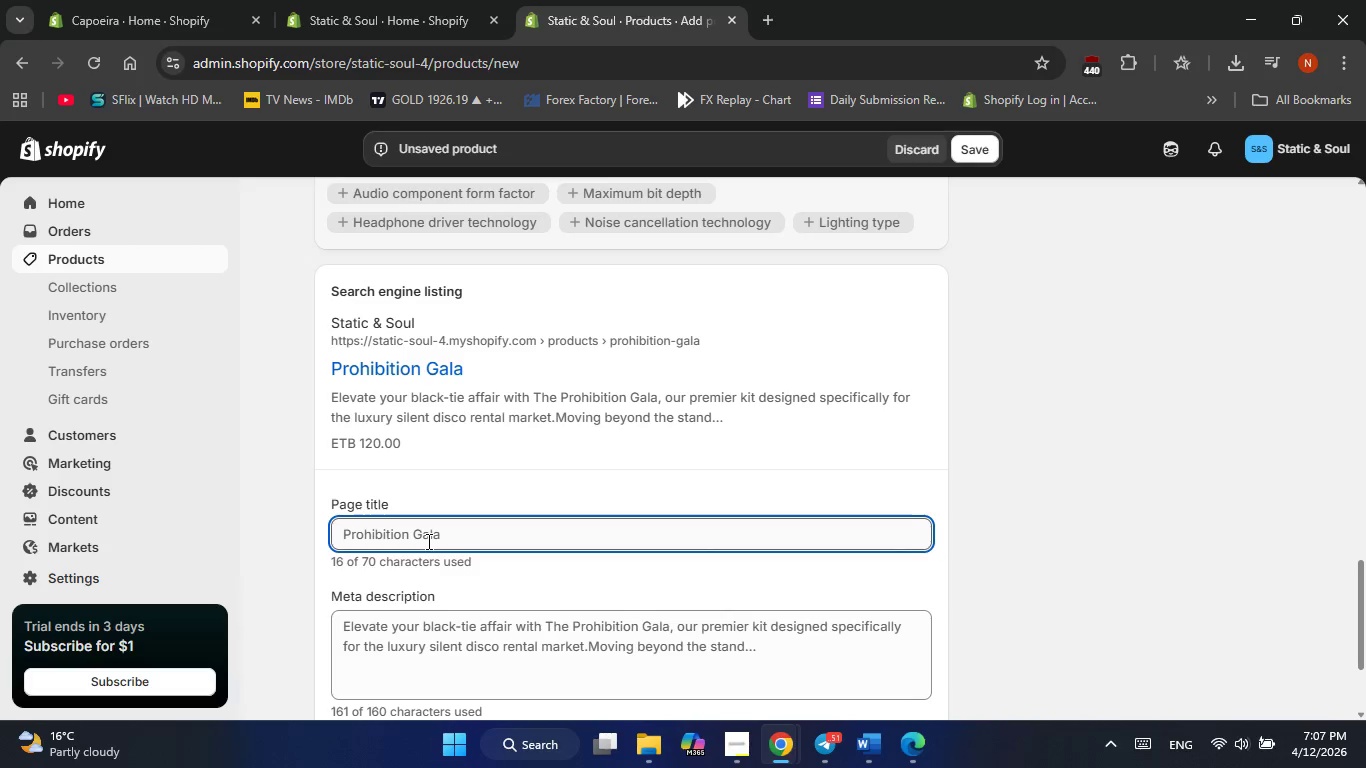 
left_click([427, 541])
 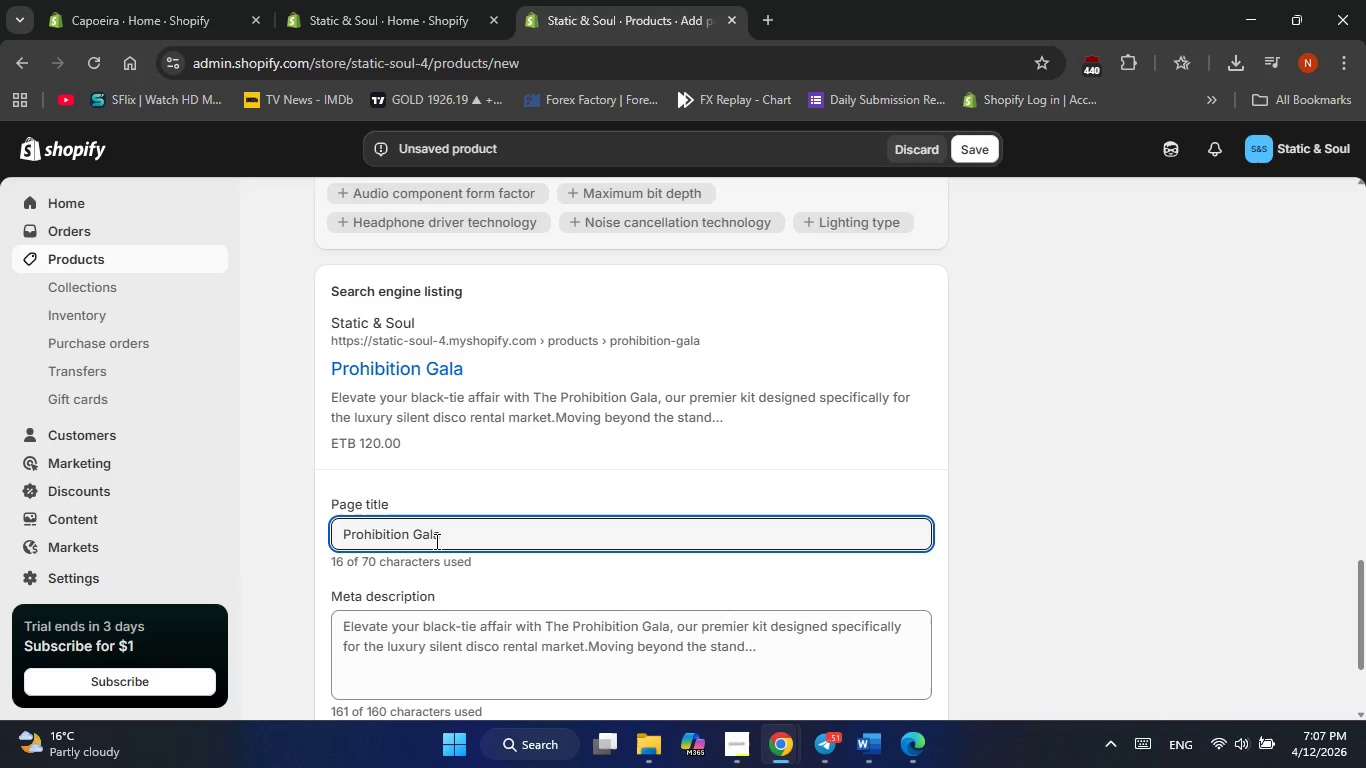 
left_click([435, 541])
 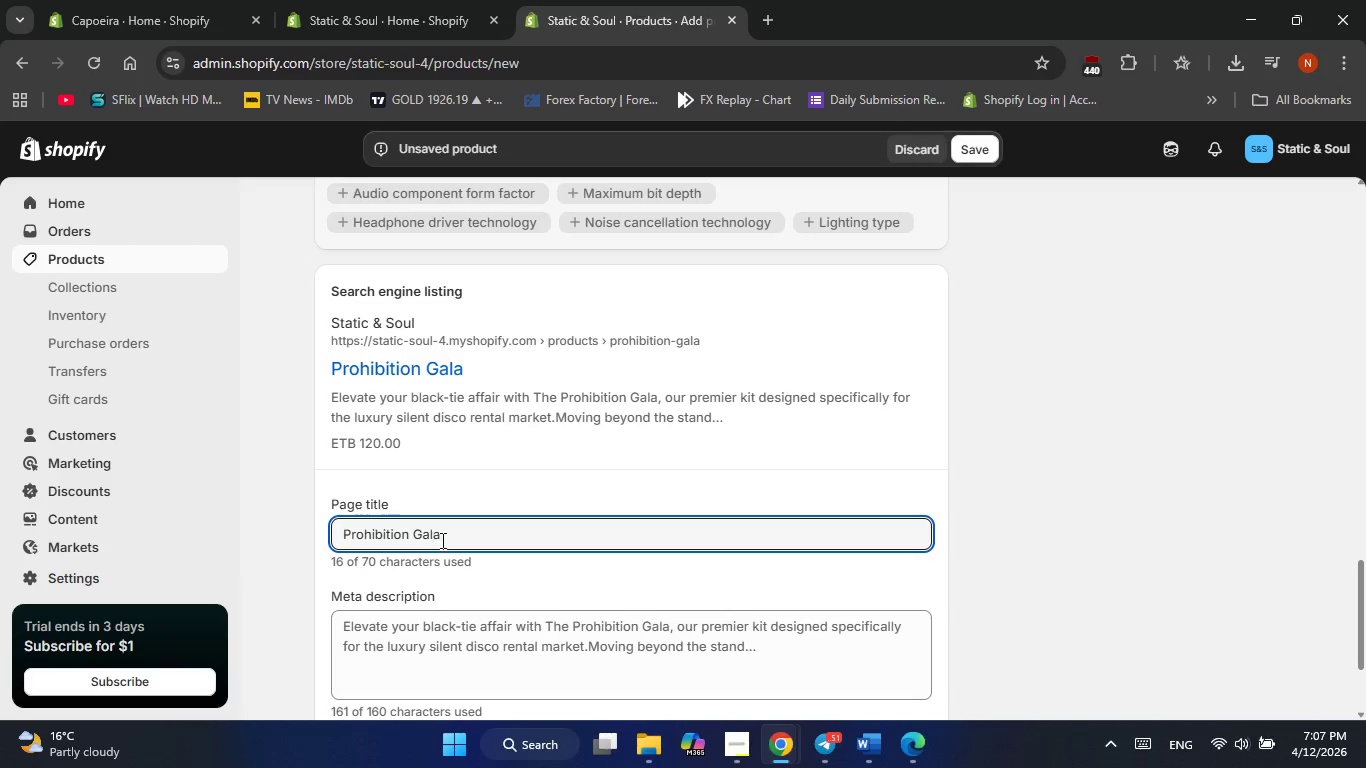 
left_click([441, 540])
 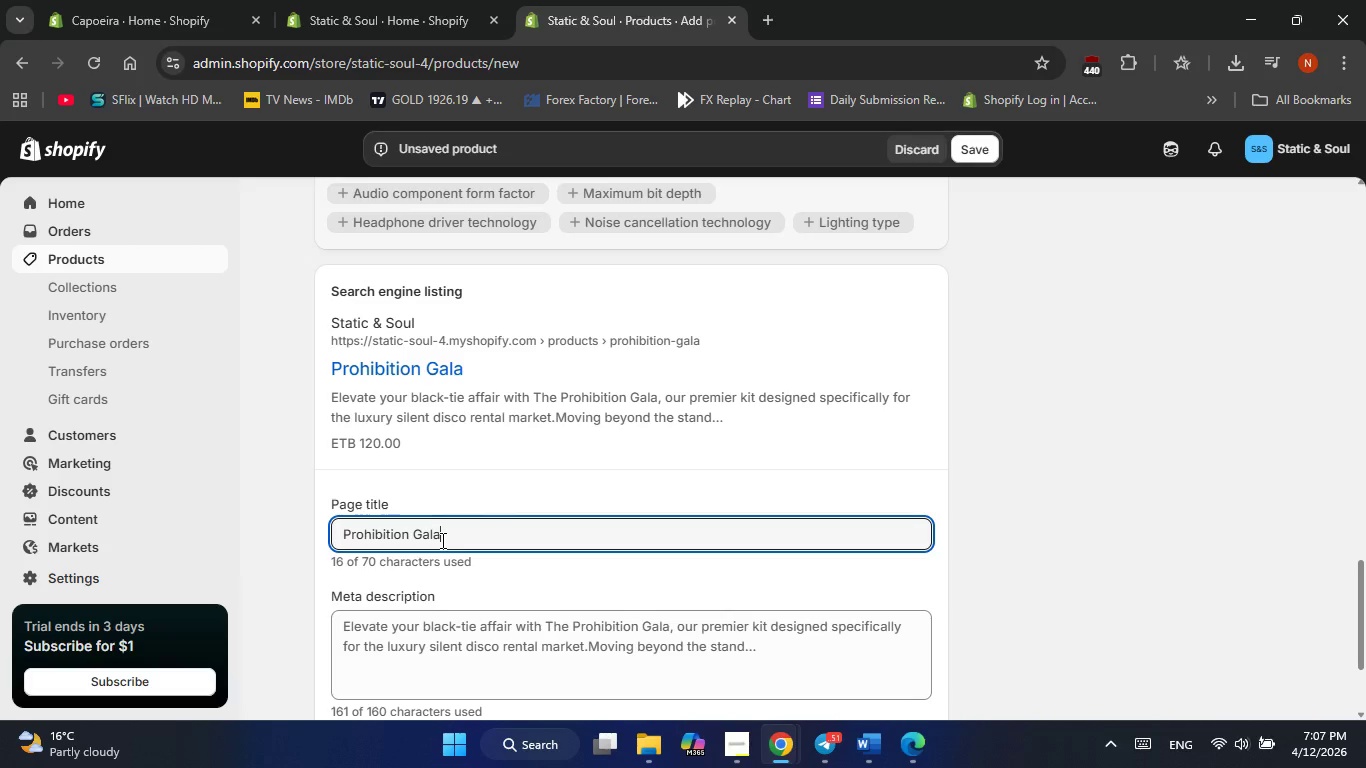 
hold_key(key=Backspace, duration=1.5)
 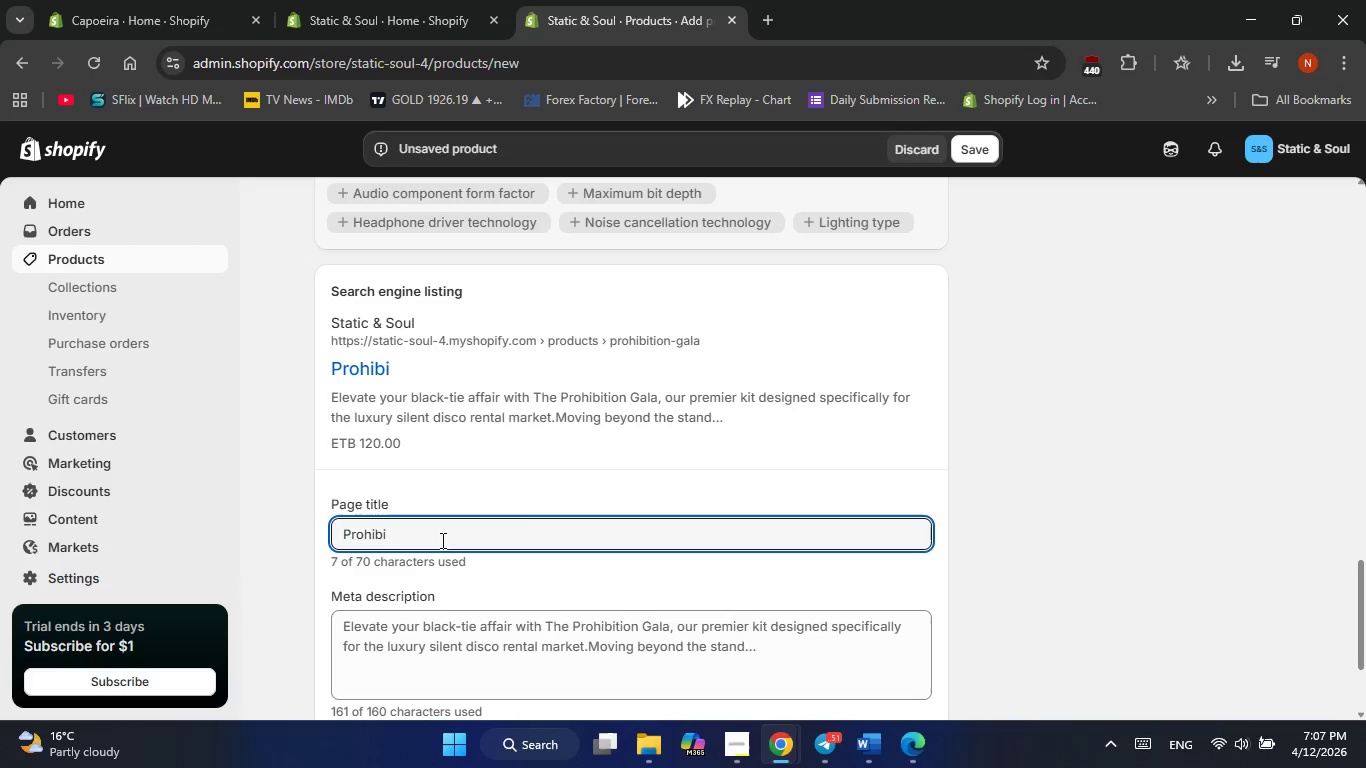 
key(Backspace)
key(Backspace)
key(Backspace)
key(Backspace)
key(Backspace)
key(Backspace)
key(Backspace)
key(Backspace)
type(Luxury Silent Disco Rental | The Prohibition )
 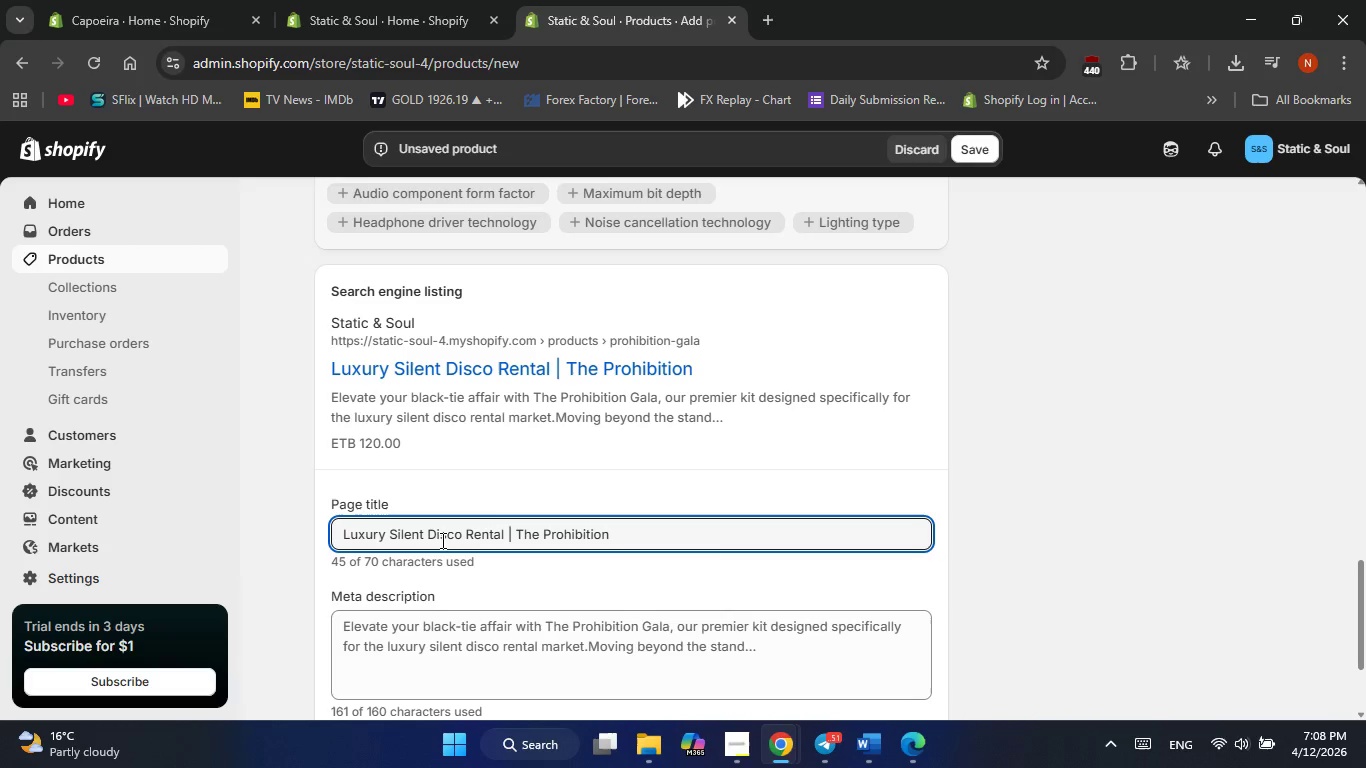 
type(Gala | Static & Soul)
 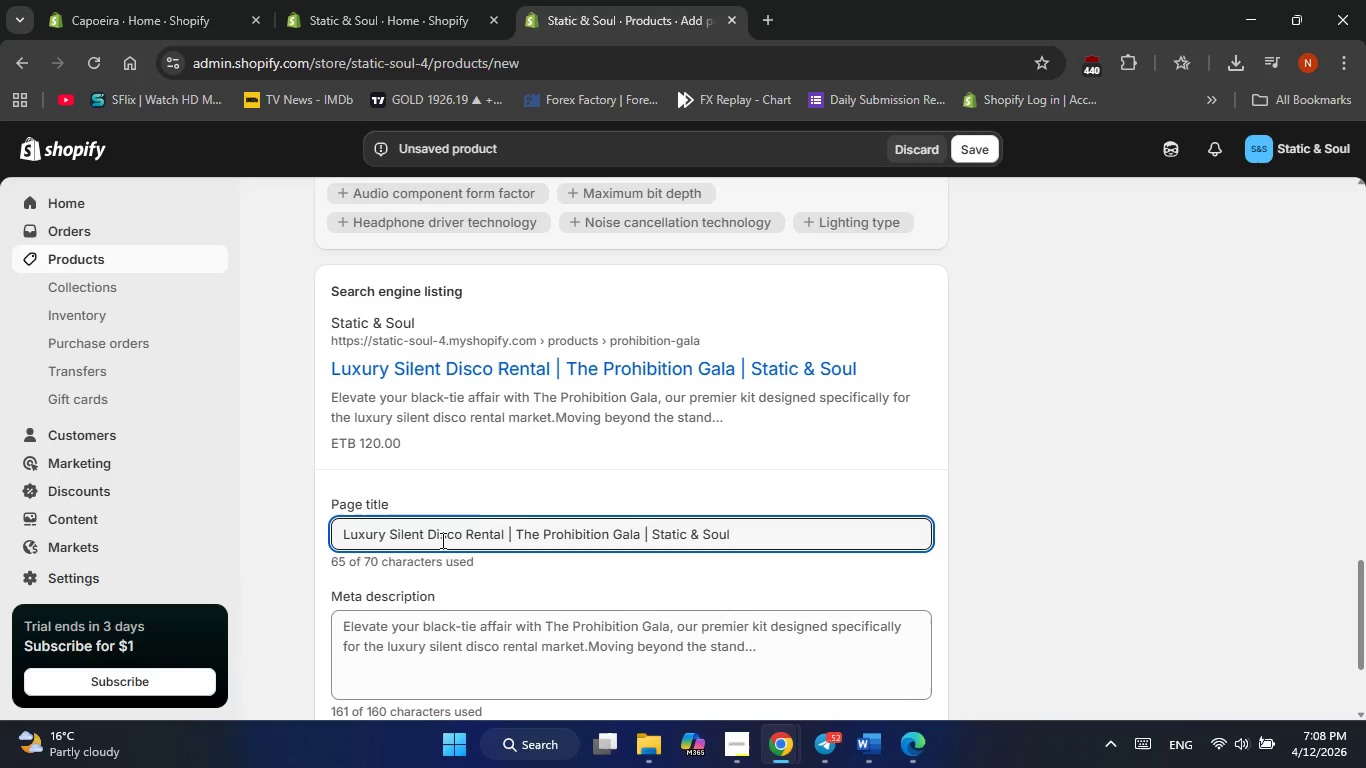 
left_click([633, 645])
 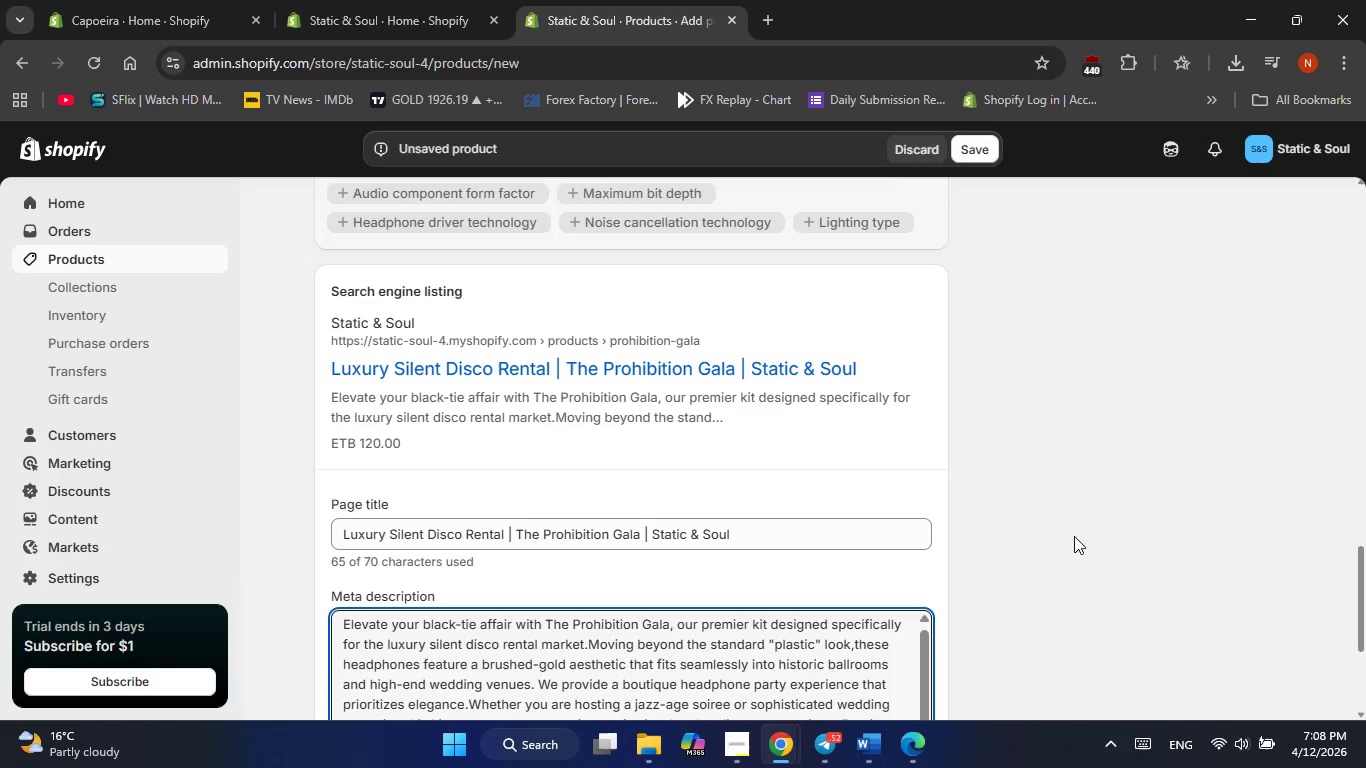 
wait(16.88)
 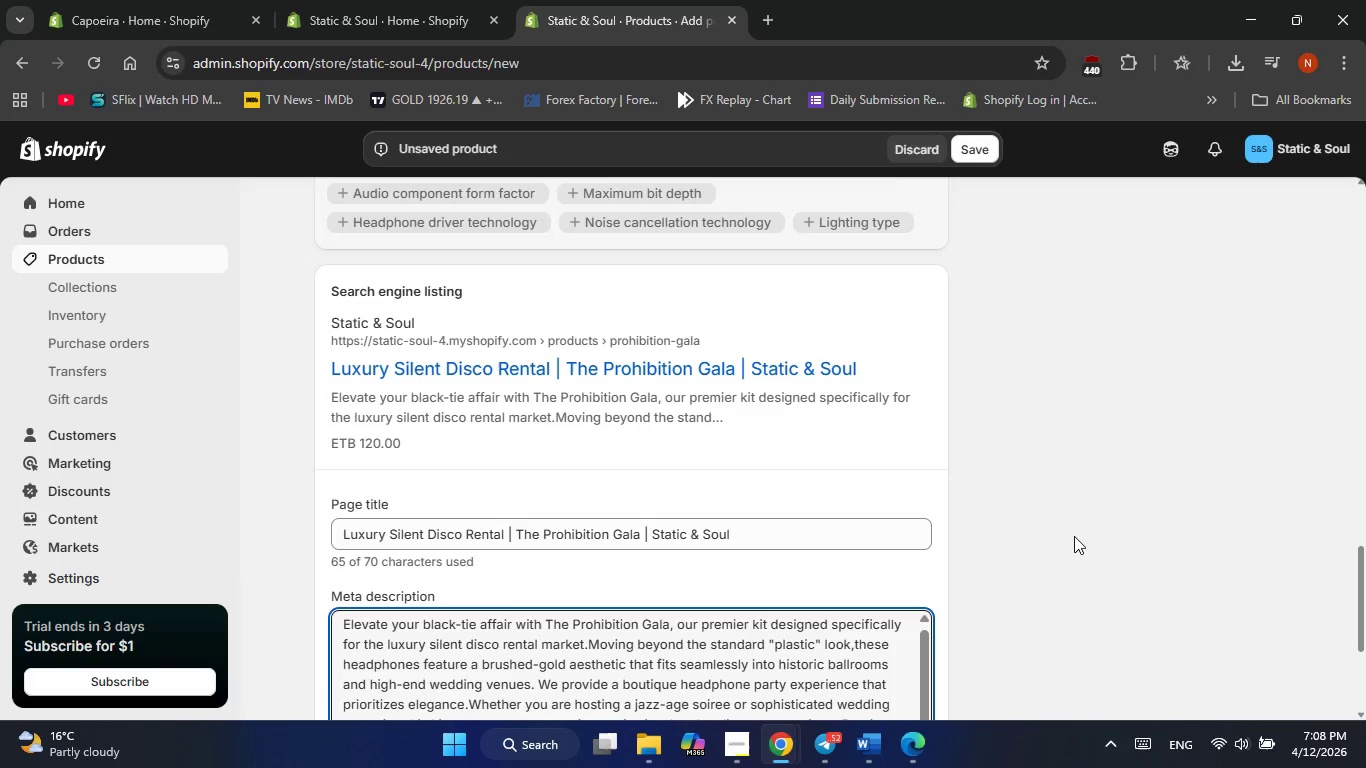 
left_click_drag(start_coordinate=[422, 338], to_coordinate=[526, 542])
 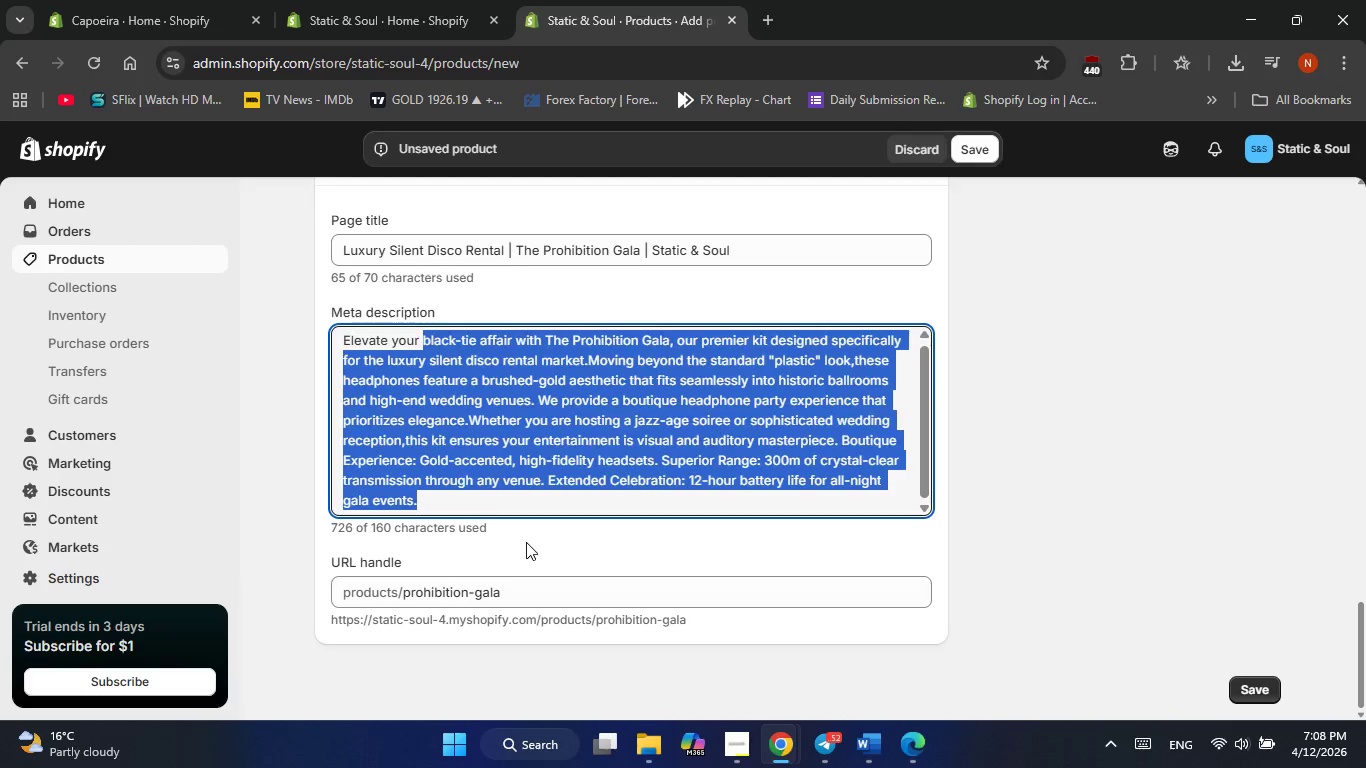 
key(Backspace)
type(wedding with a boutique headphone  party experience )
key(Backspace)
type(.The )
 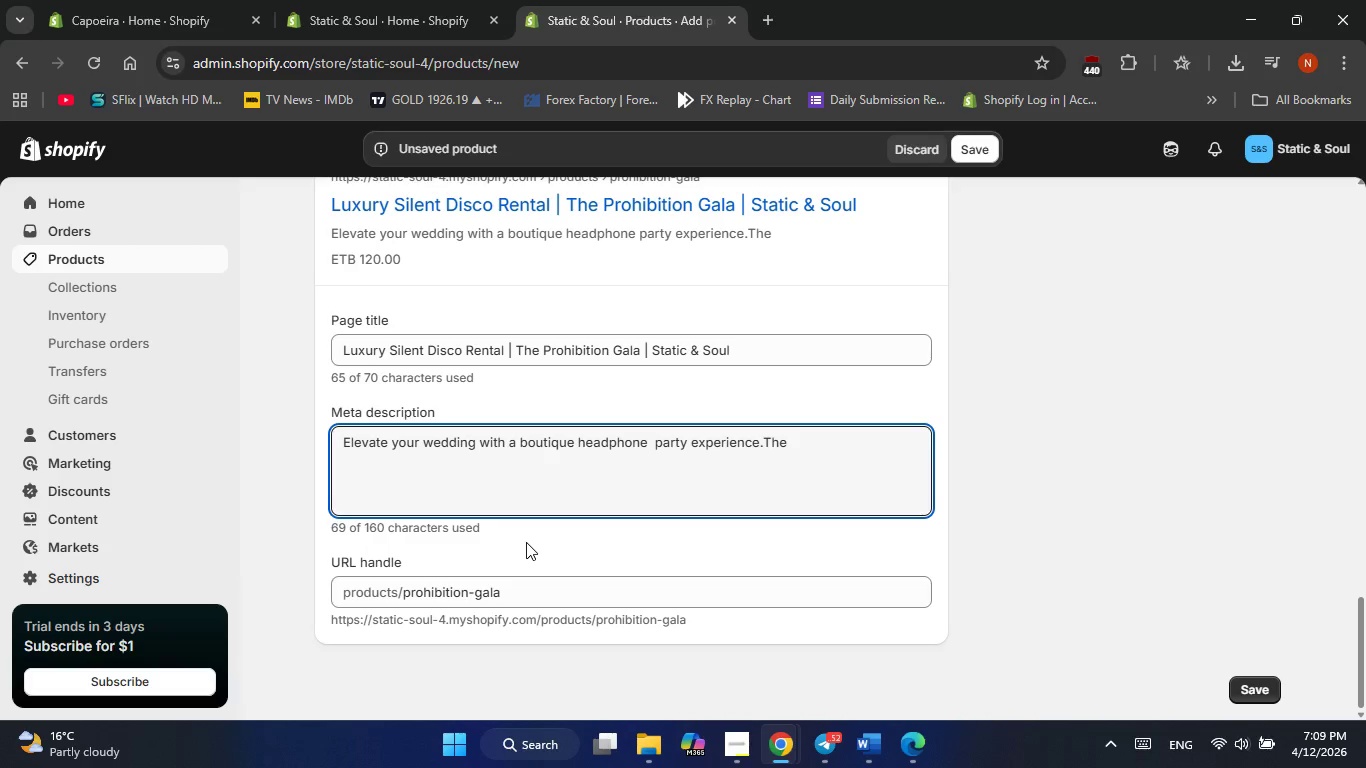 
wait(9.12)
 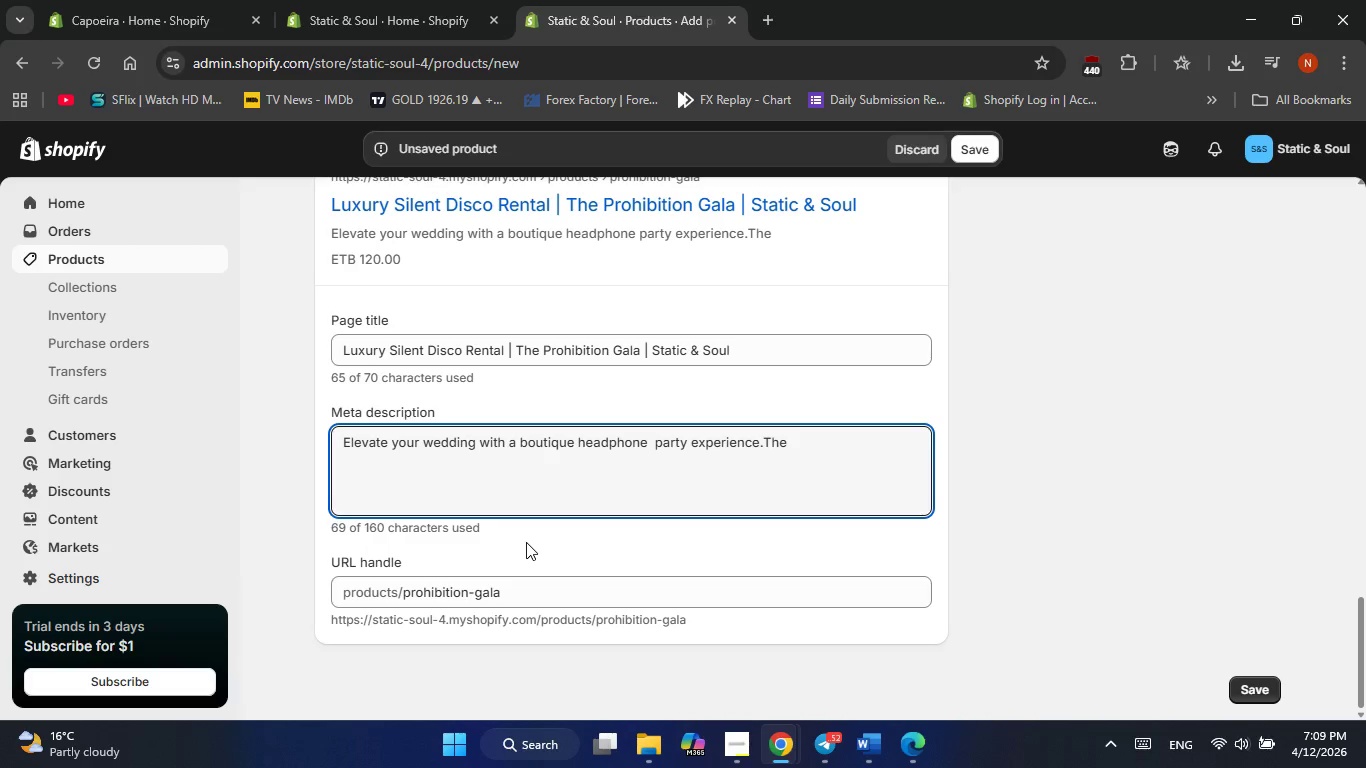 
type(Prohibition Gala kit offer)
 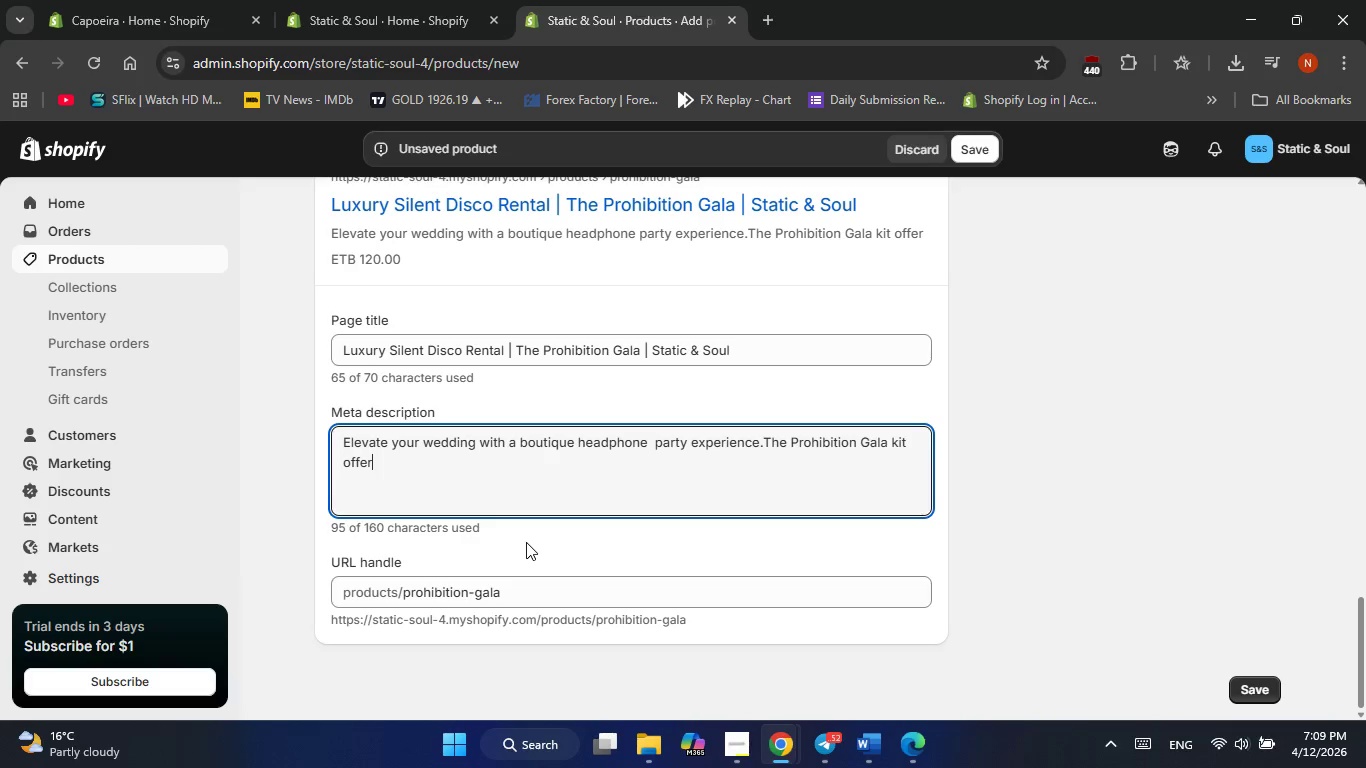 
key(S)
 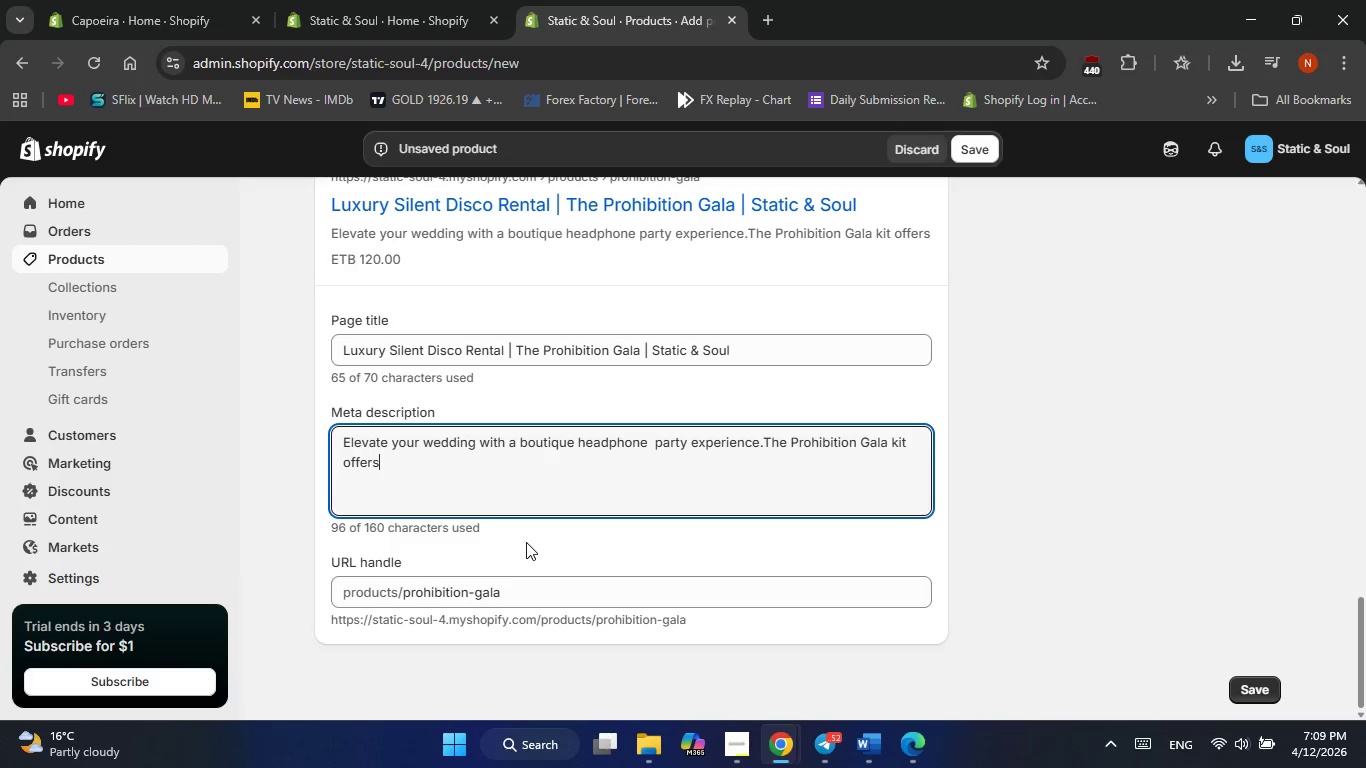 
key(Space)
 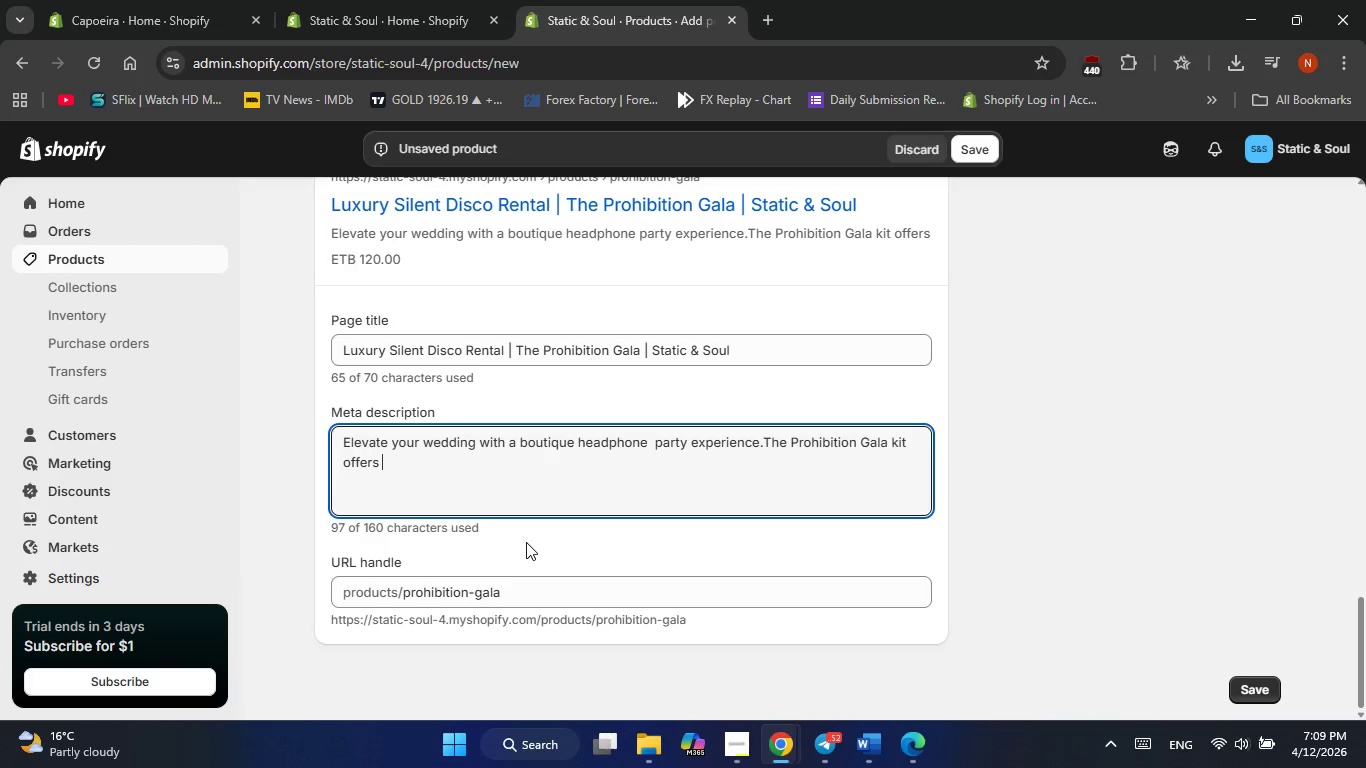 
type(gold)
 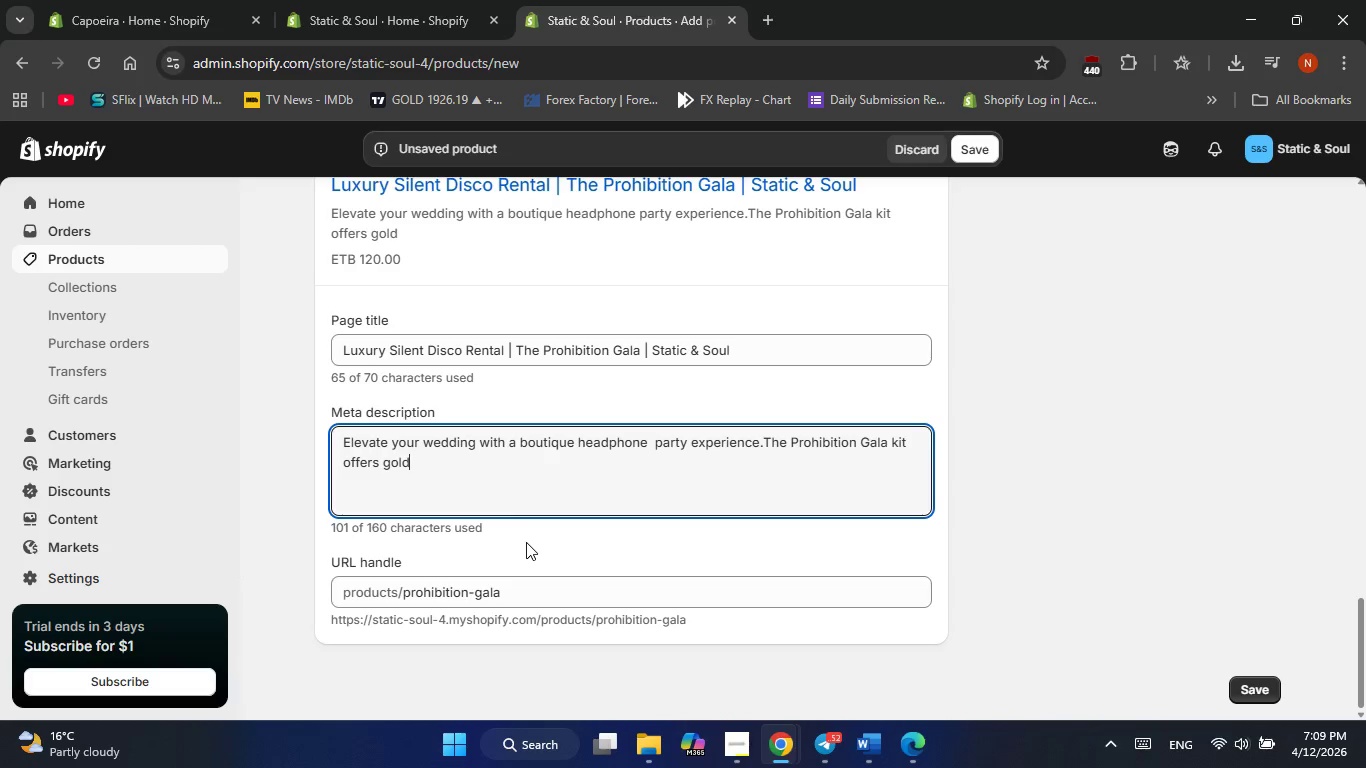 
type(-accented )
key(Backspace)
type(, hghr)
key(Backspace)
key(Backspace)
key(Backspace)
type(igh-fidelity )
 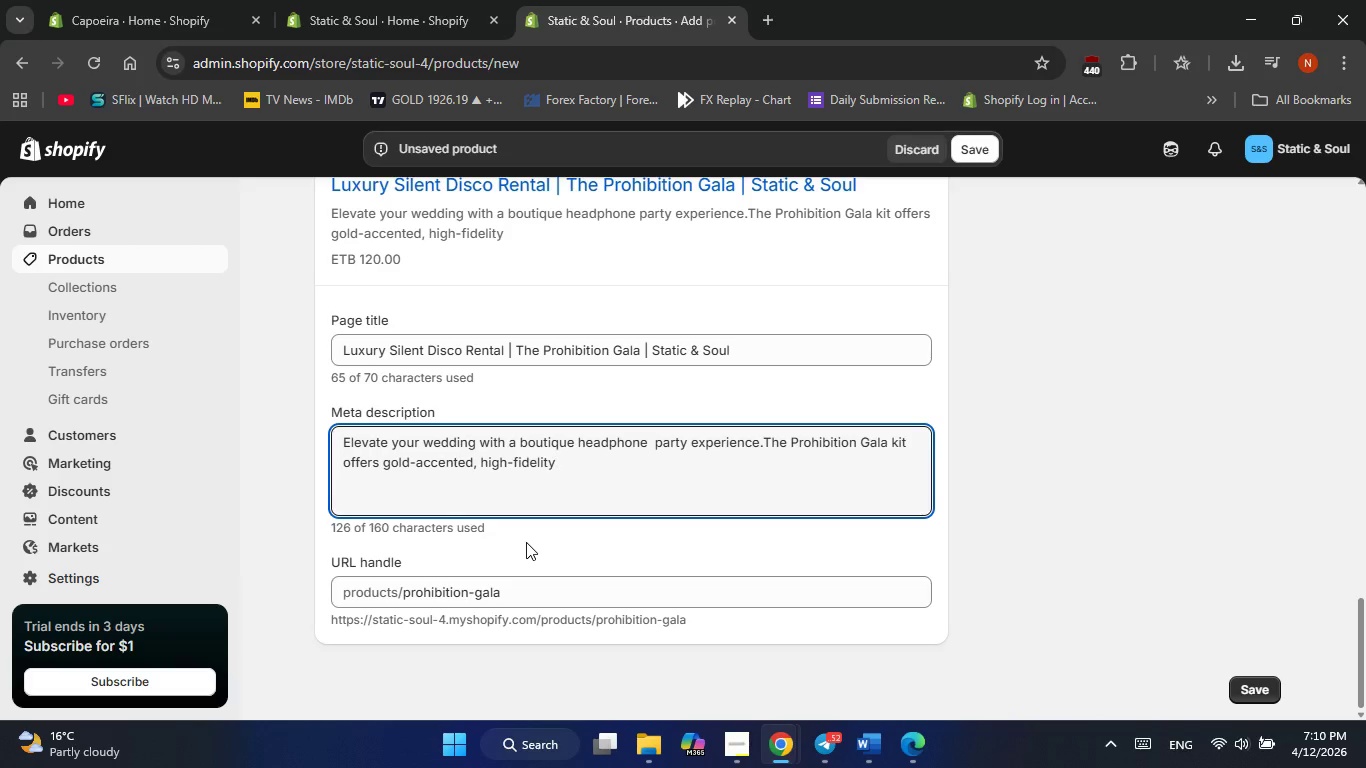 
type(audio for luxury events and )
 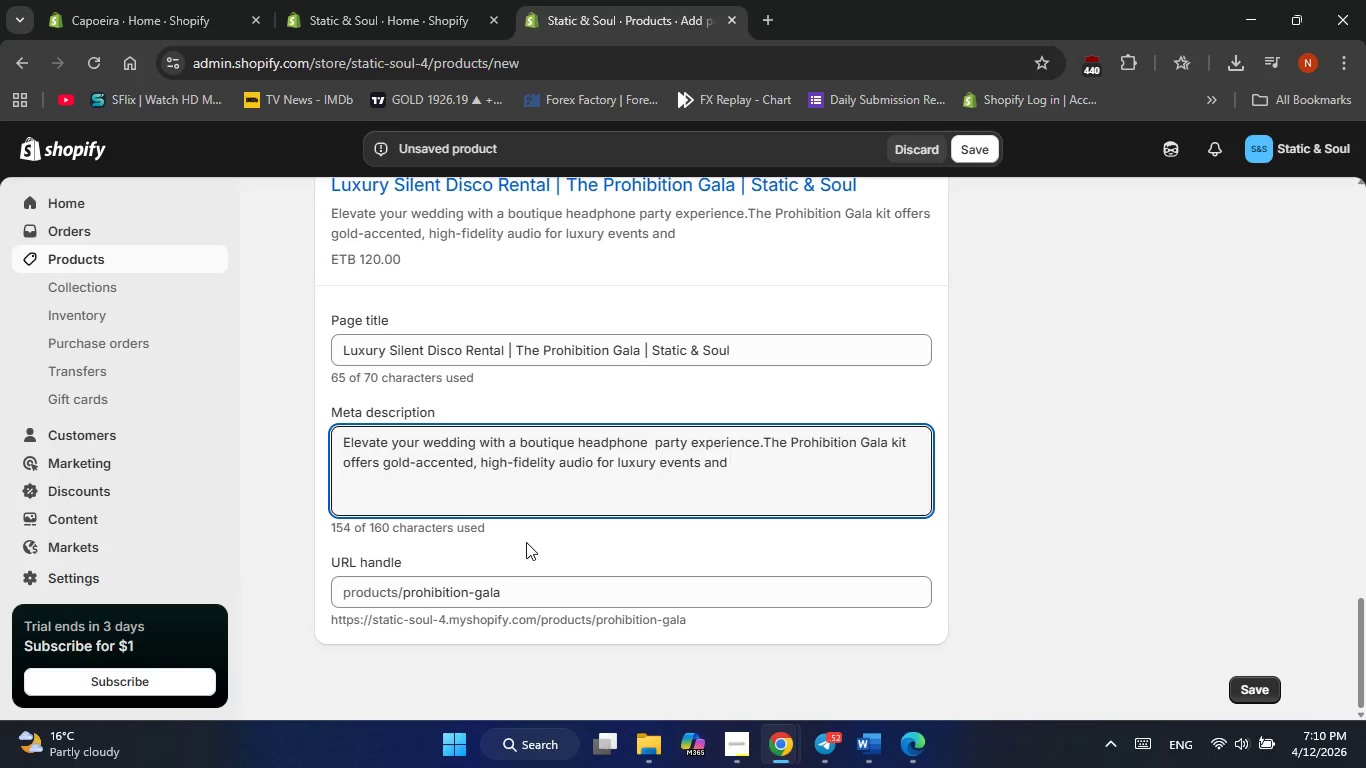 
wait(9.88)
 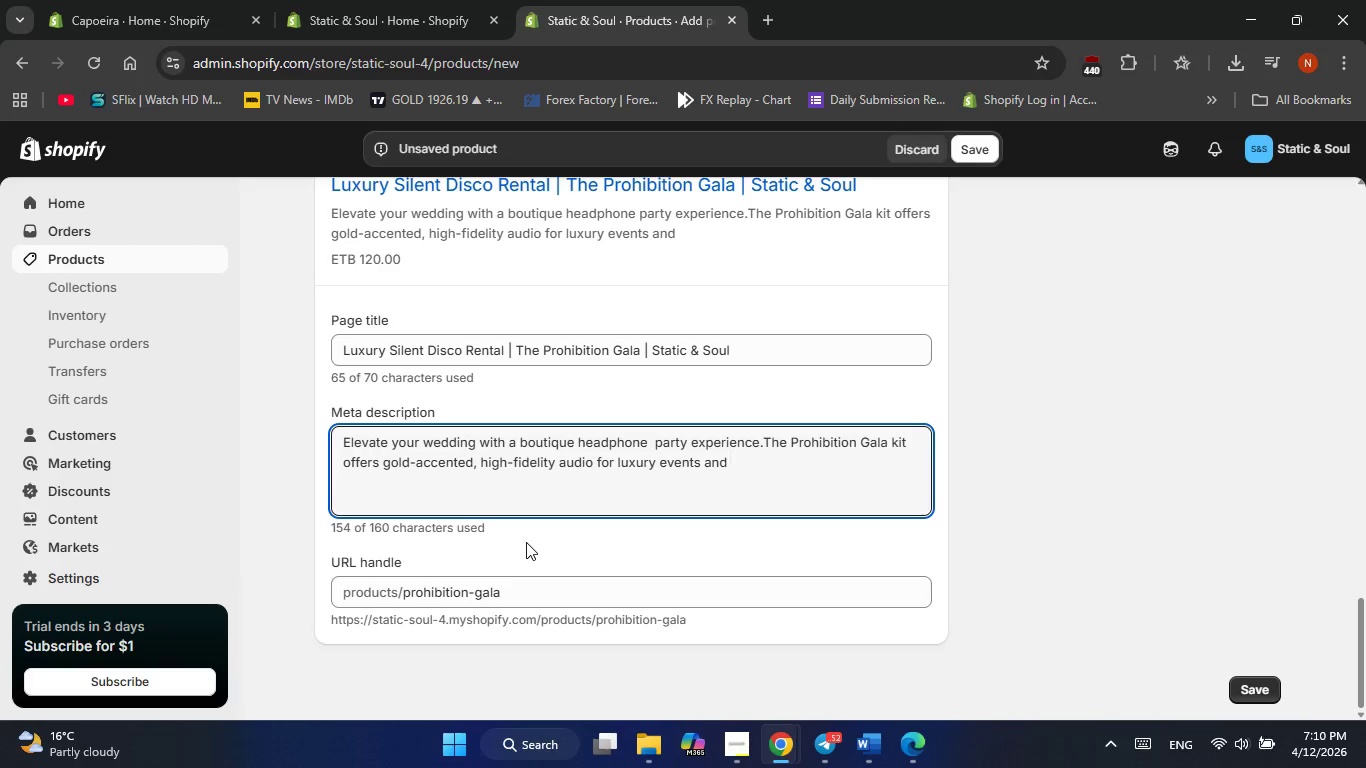 
type(elegant )
 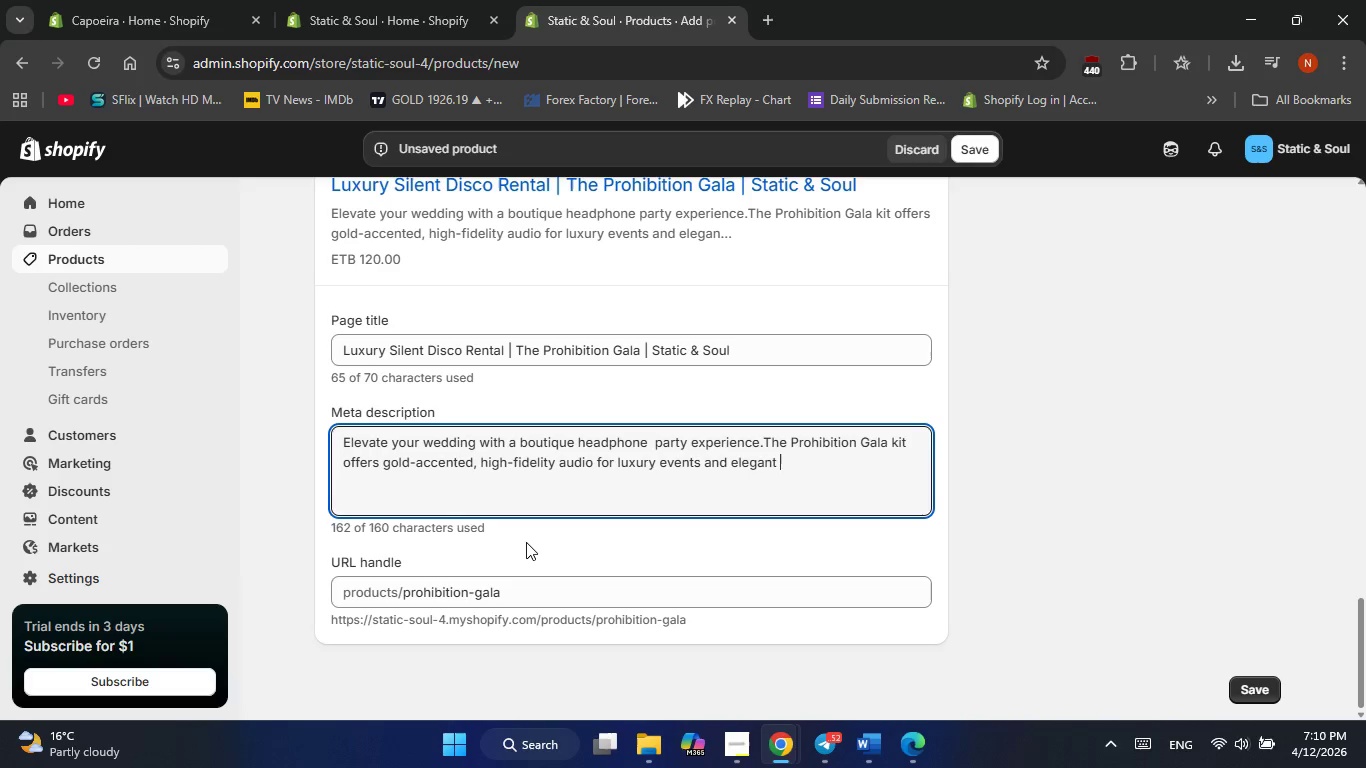 
wait(14.03)
 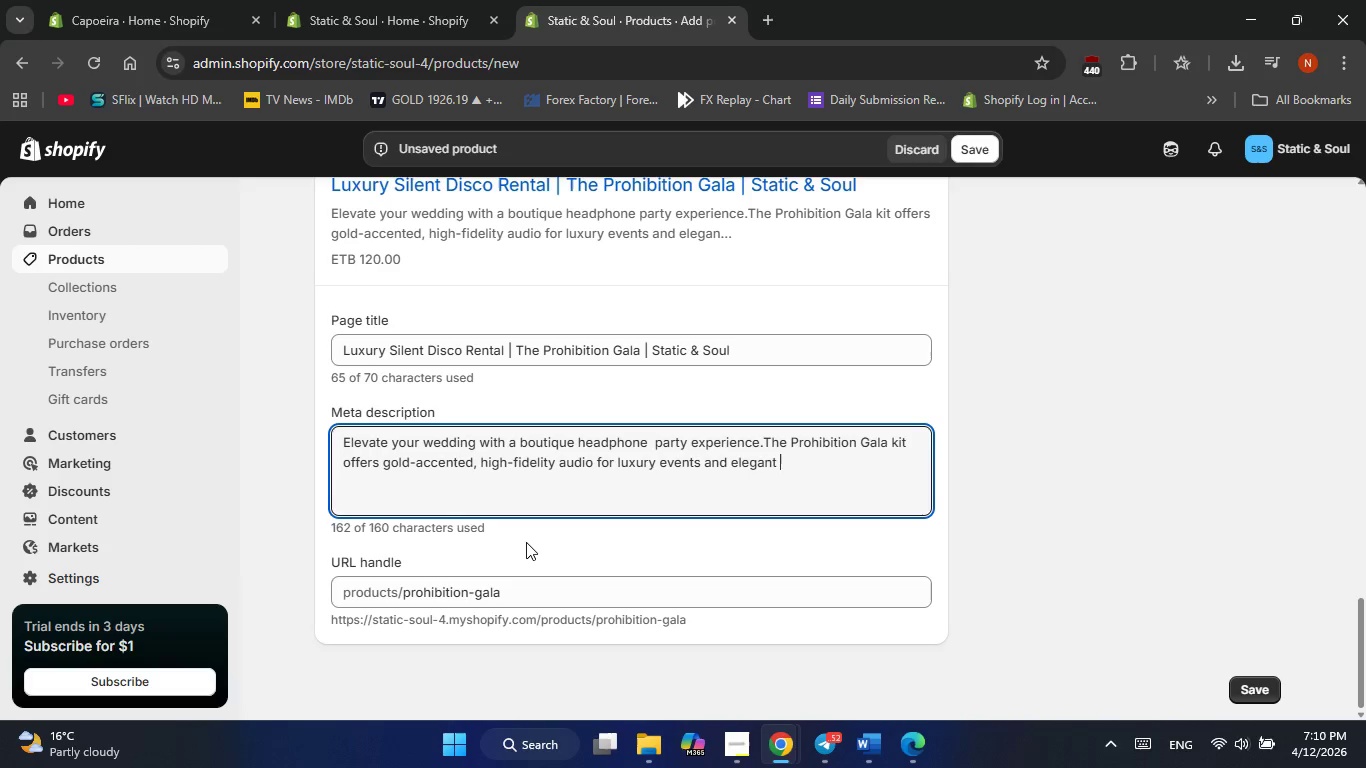 
hold_key(key=Backspace, duration=0.72)
 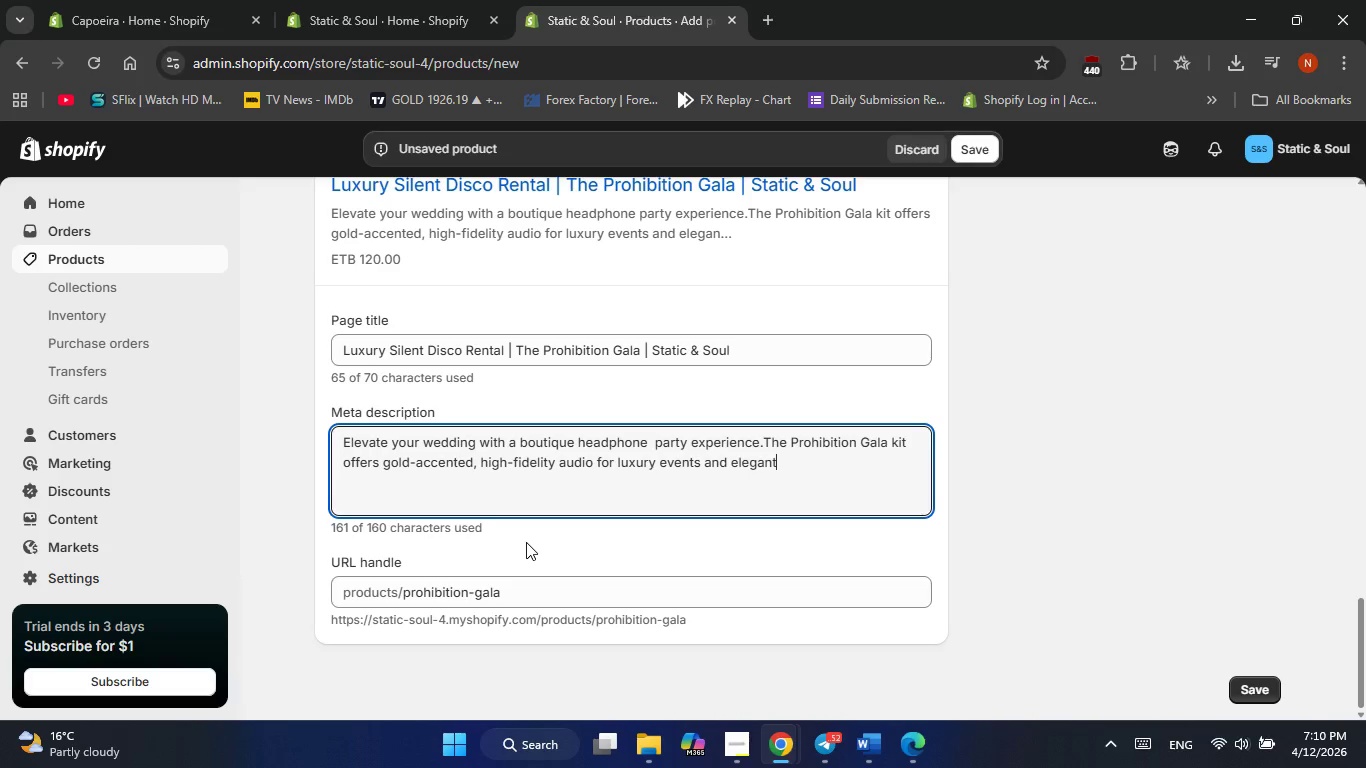 
key(Backspace)
 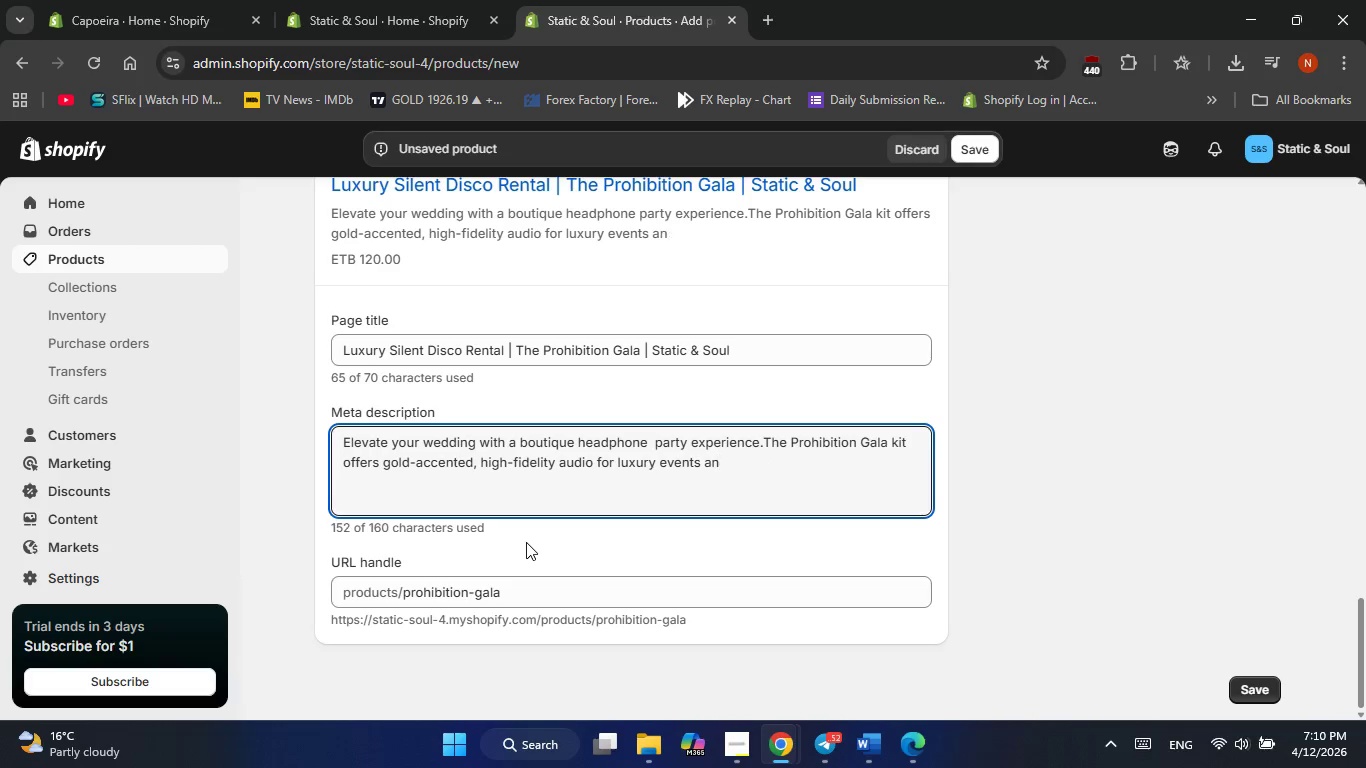 
key(Backspace)
 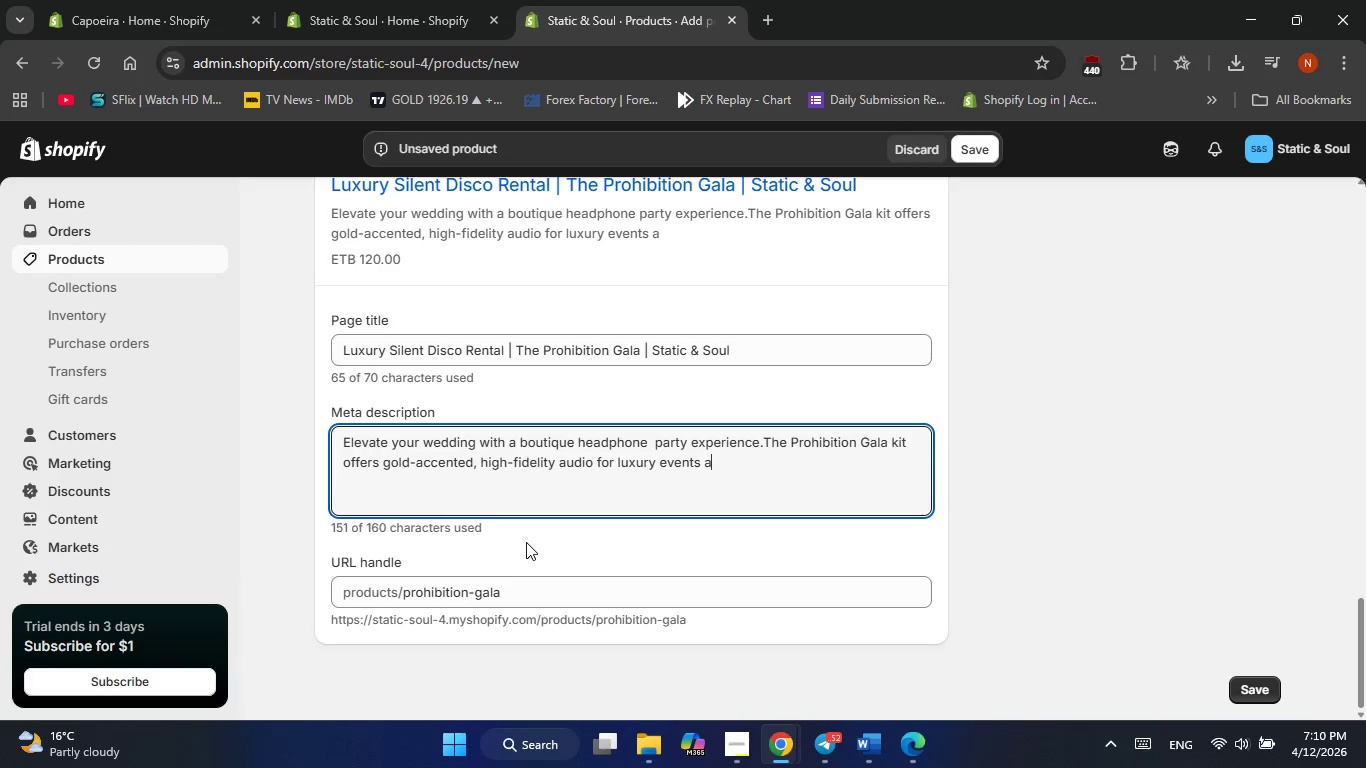 
key(Backspace)
 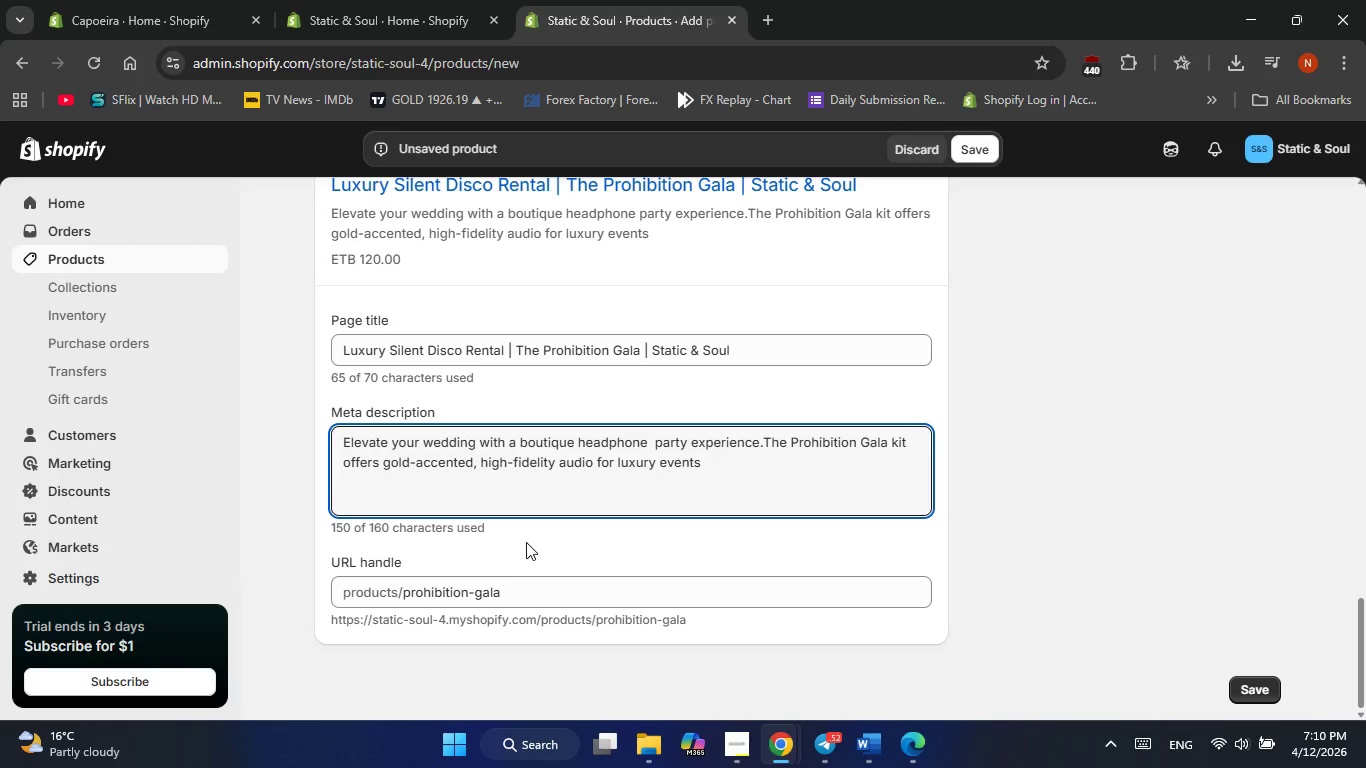 
key(Backspace)
 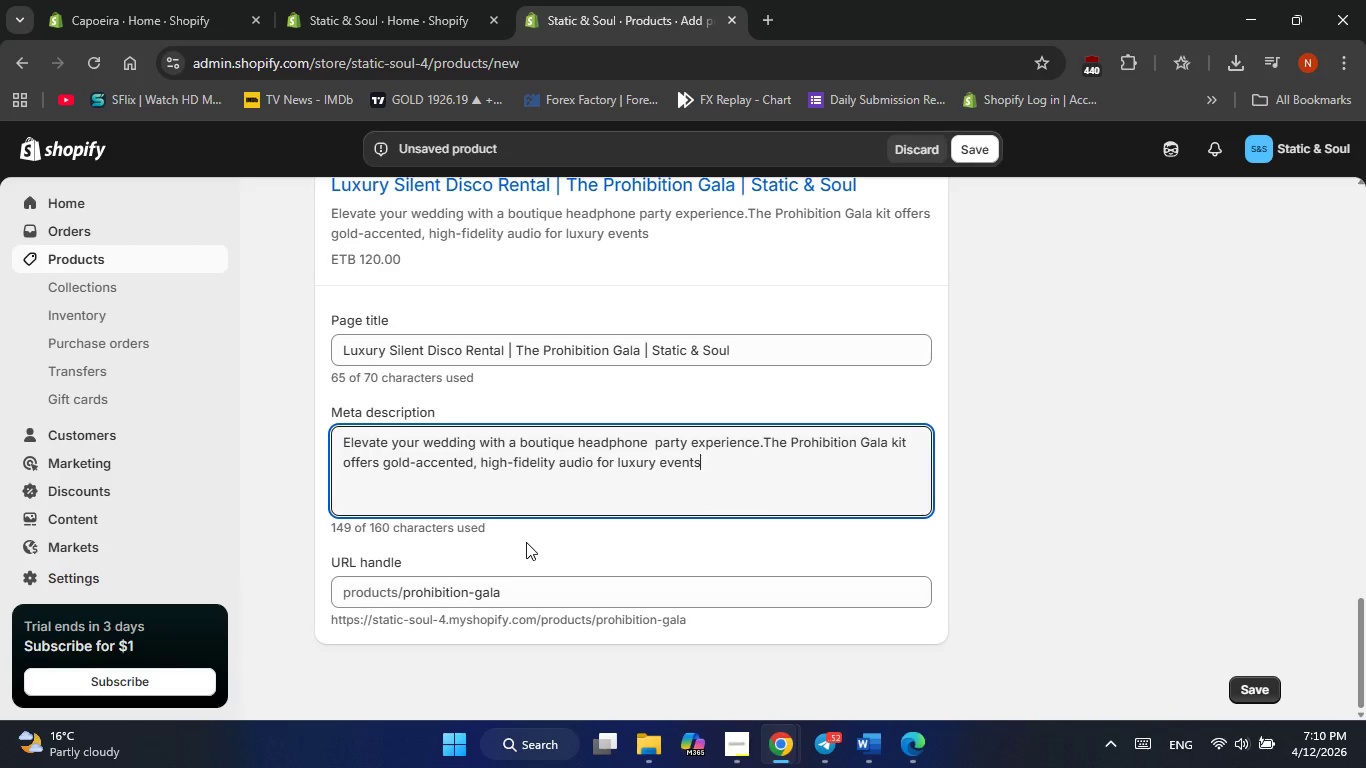 
key(Period)
 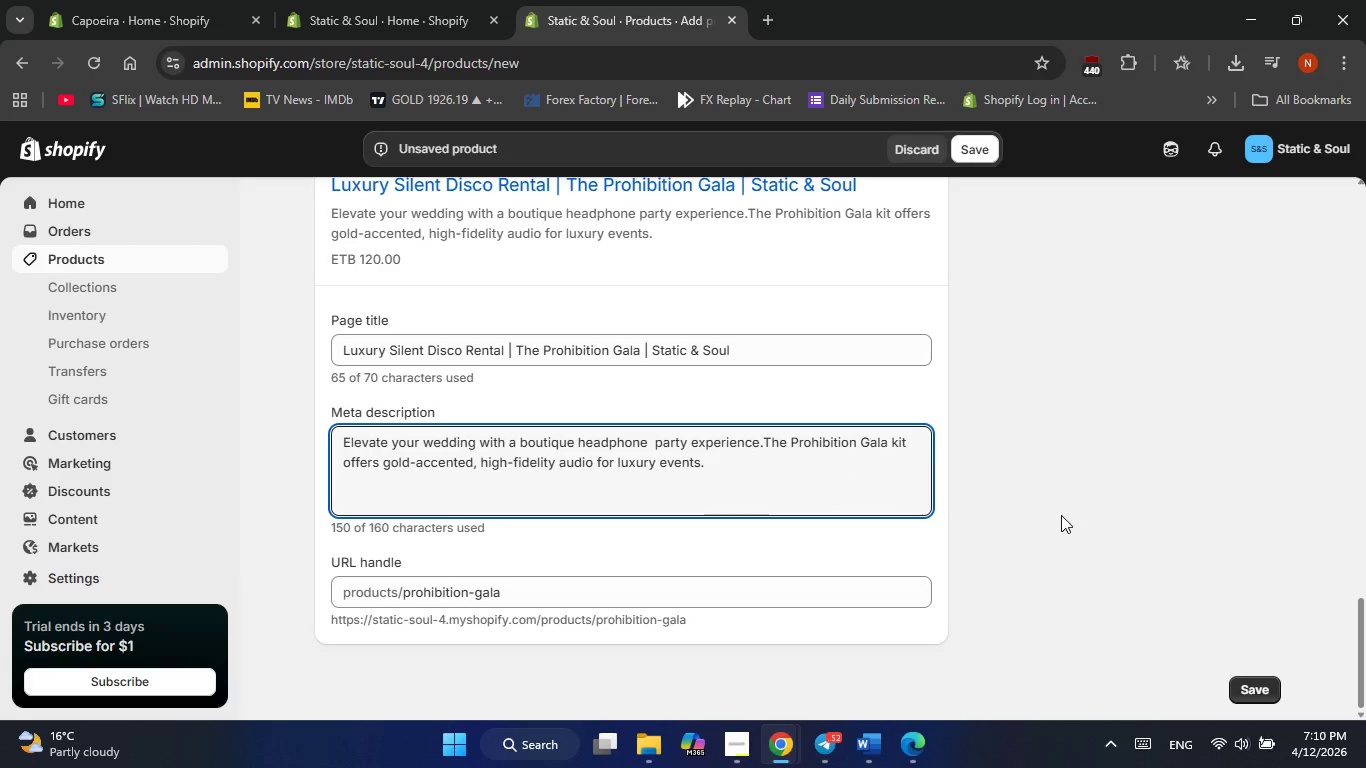 
left_click([1061, 515])
 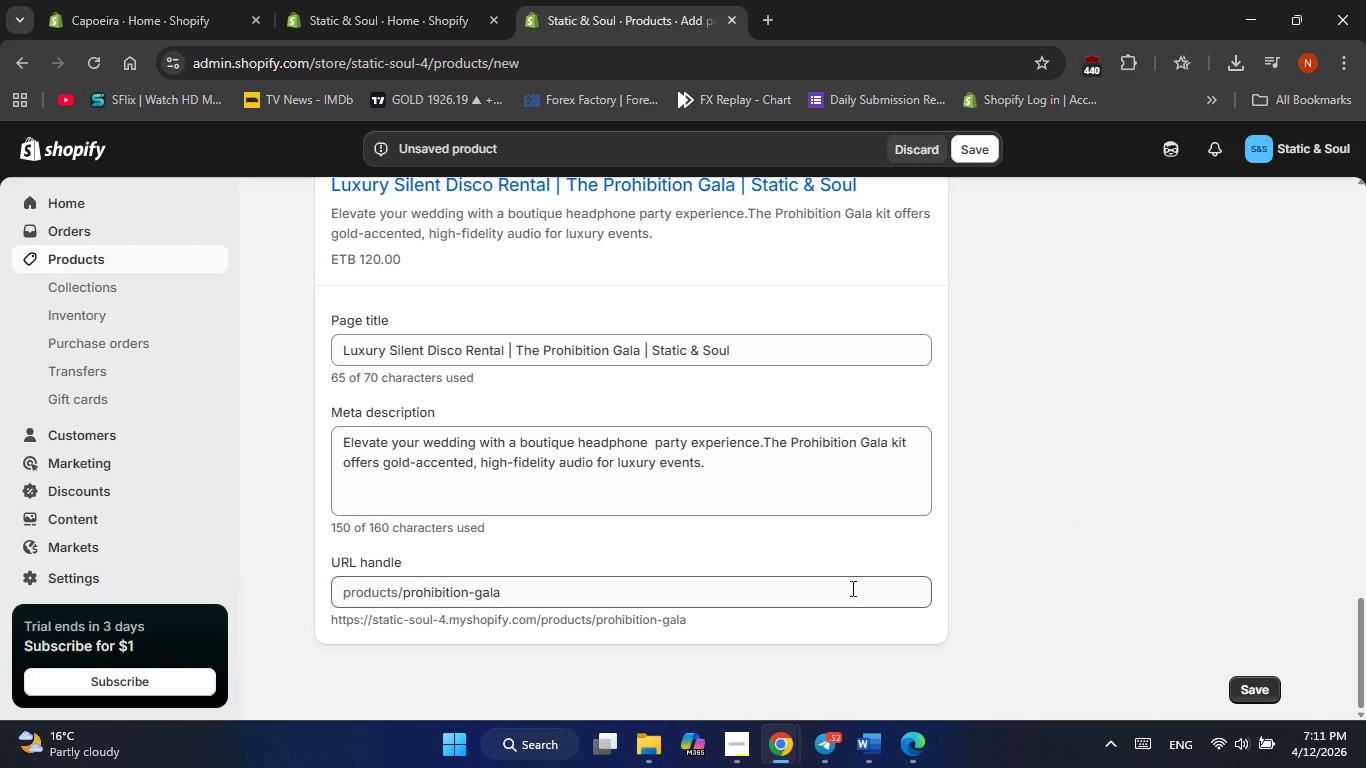 
scroll: coordinate [718, 489], scroll_direction: down, amount: 1.0
 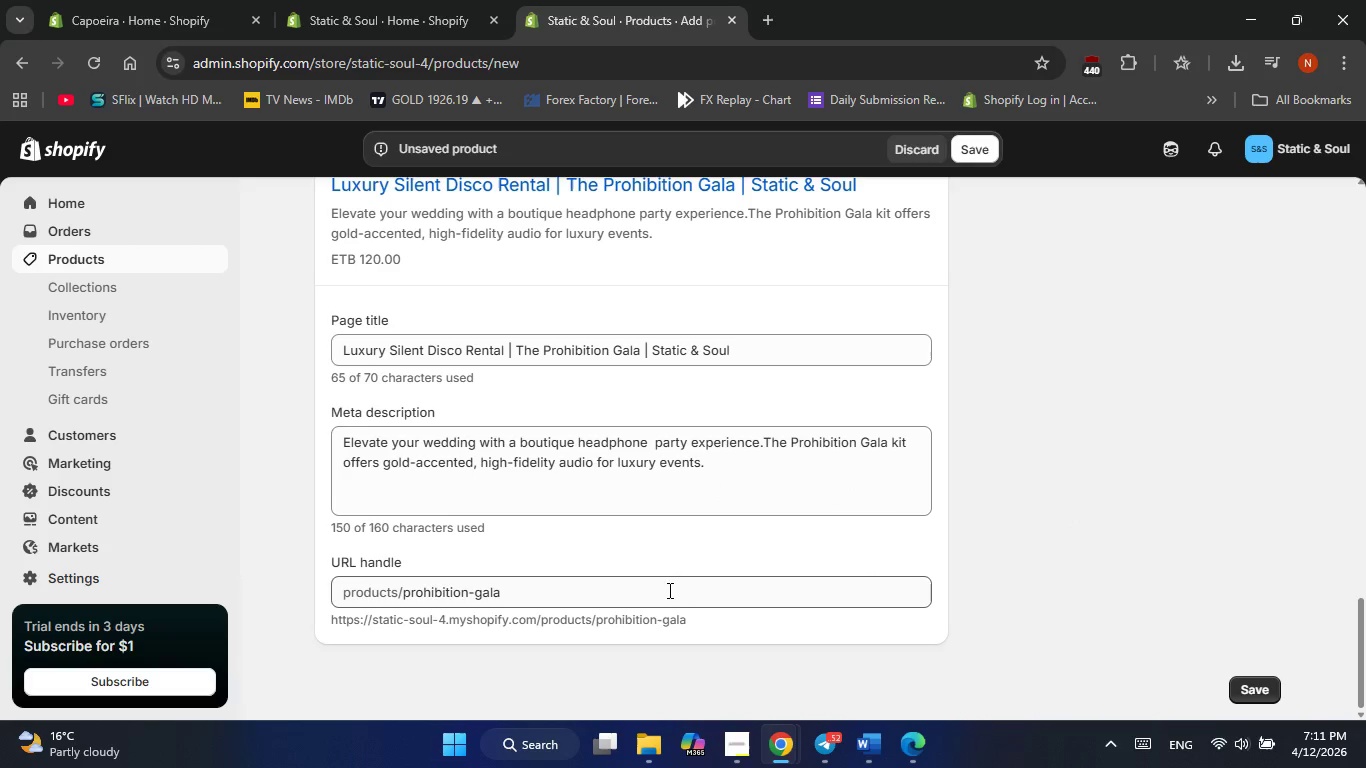 
left_click([666, 593])
 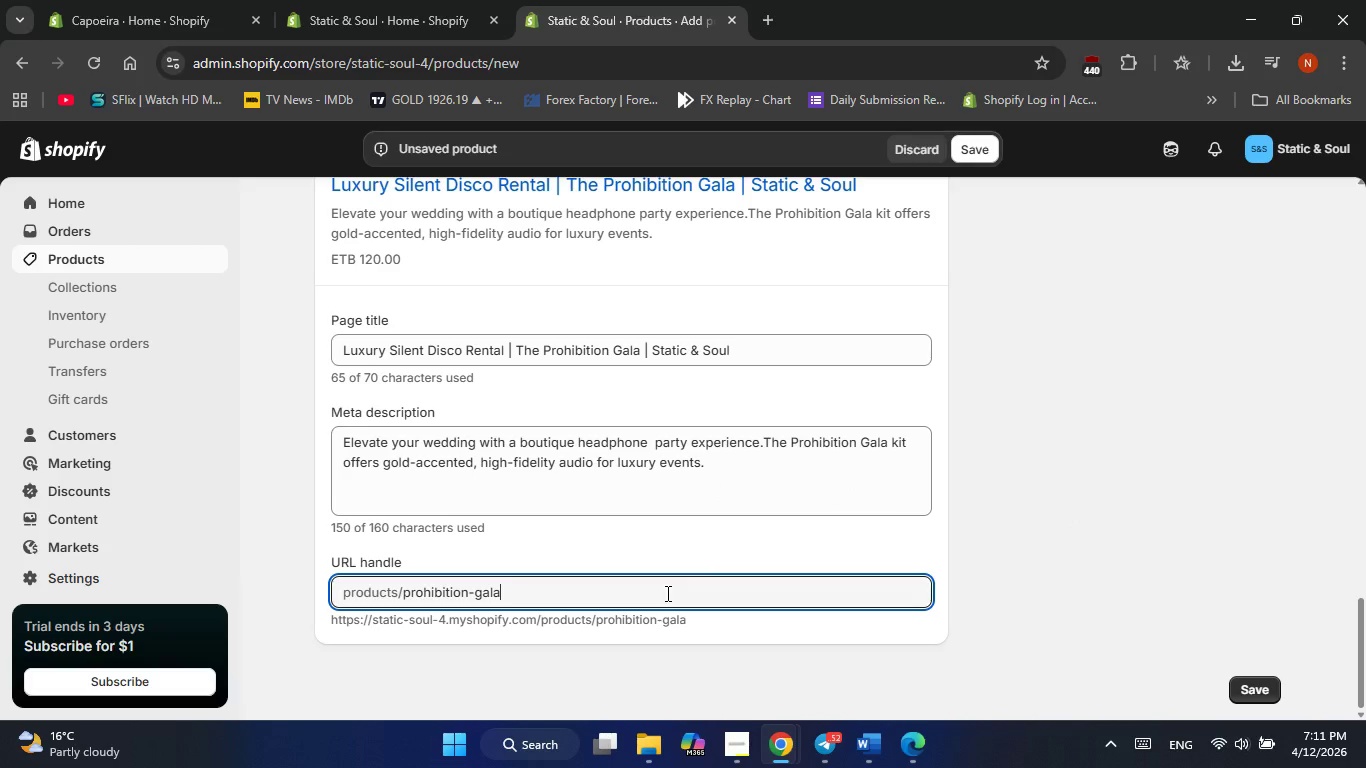 
left_click([666, 593])
 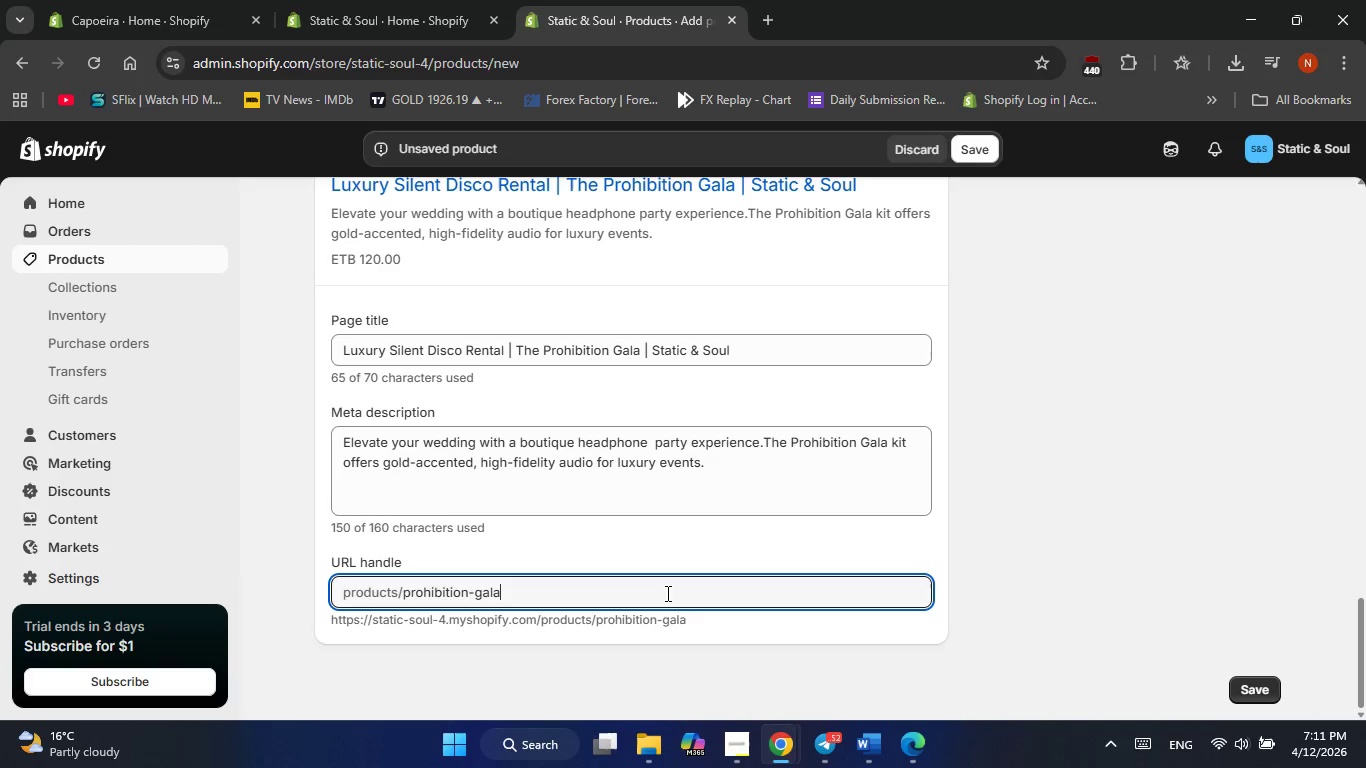 
hold_key(key=Backspace, duration=0.89)
 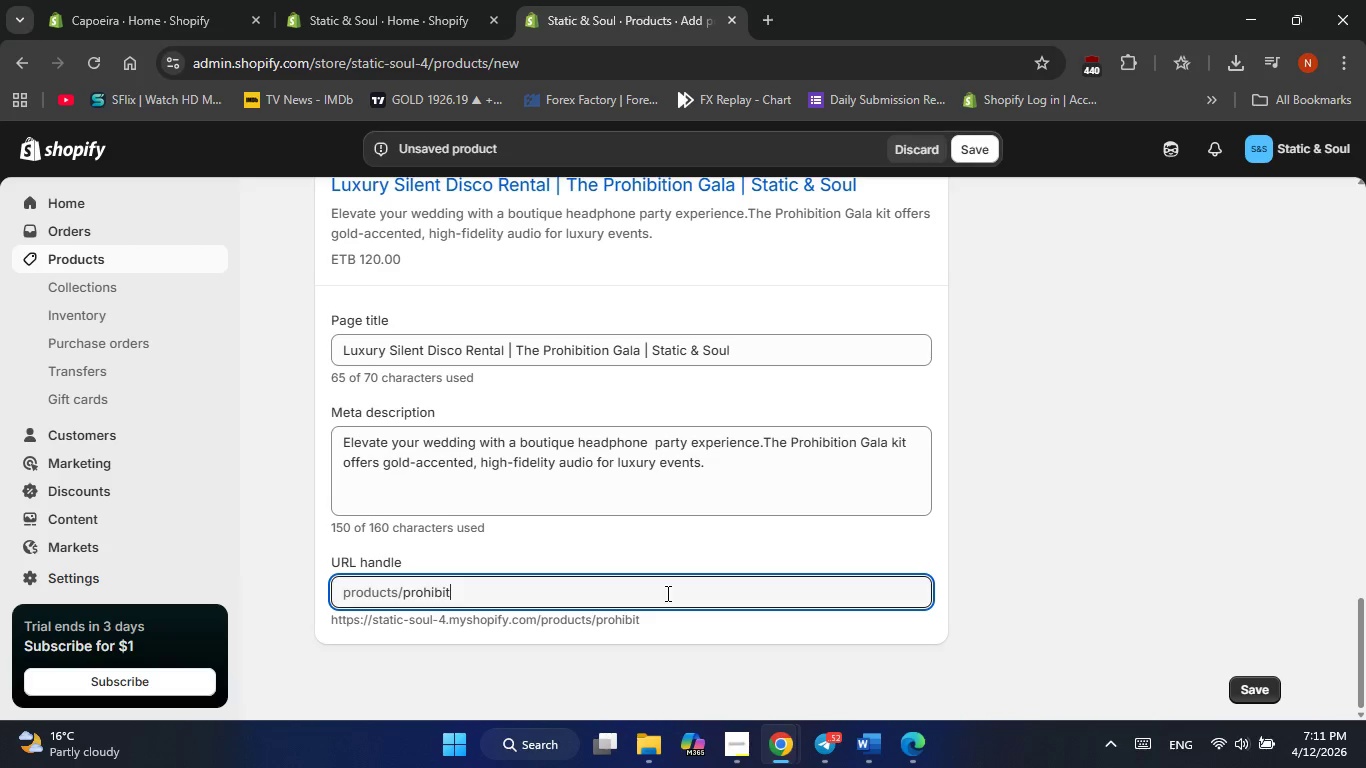 
key(Backspace)
 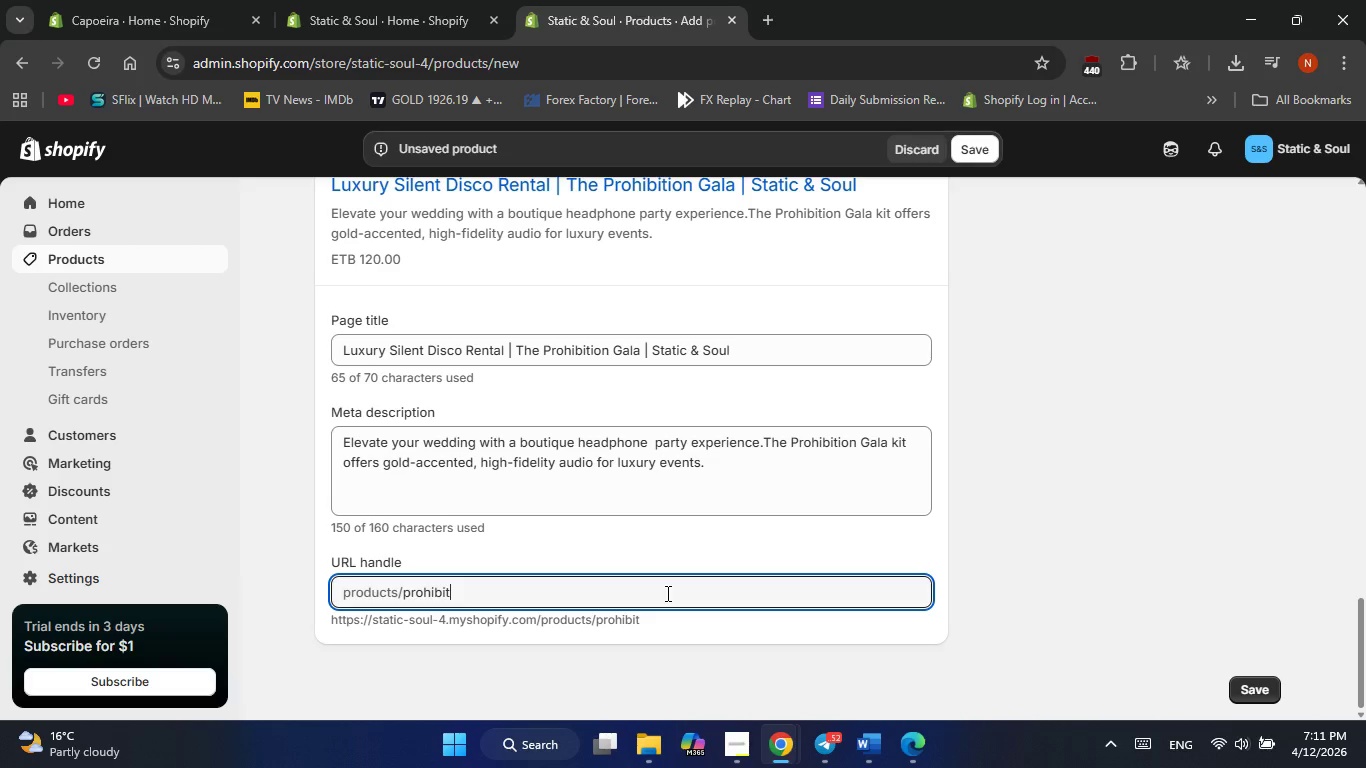 
key(Backspace)
 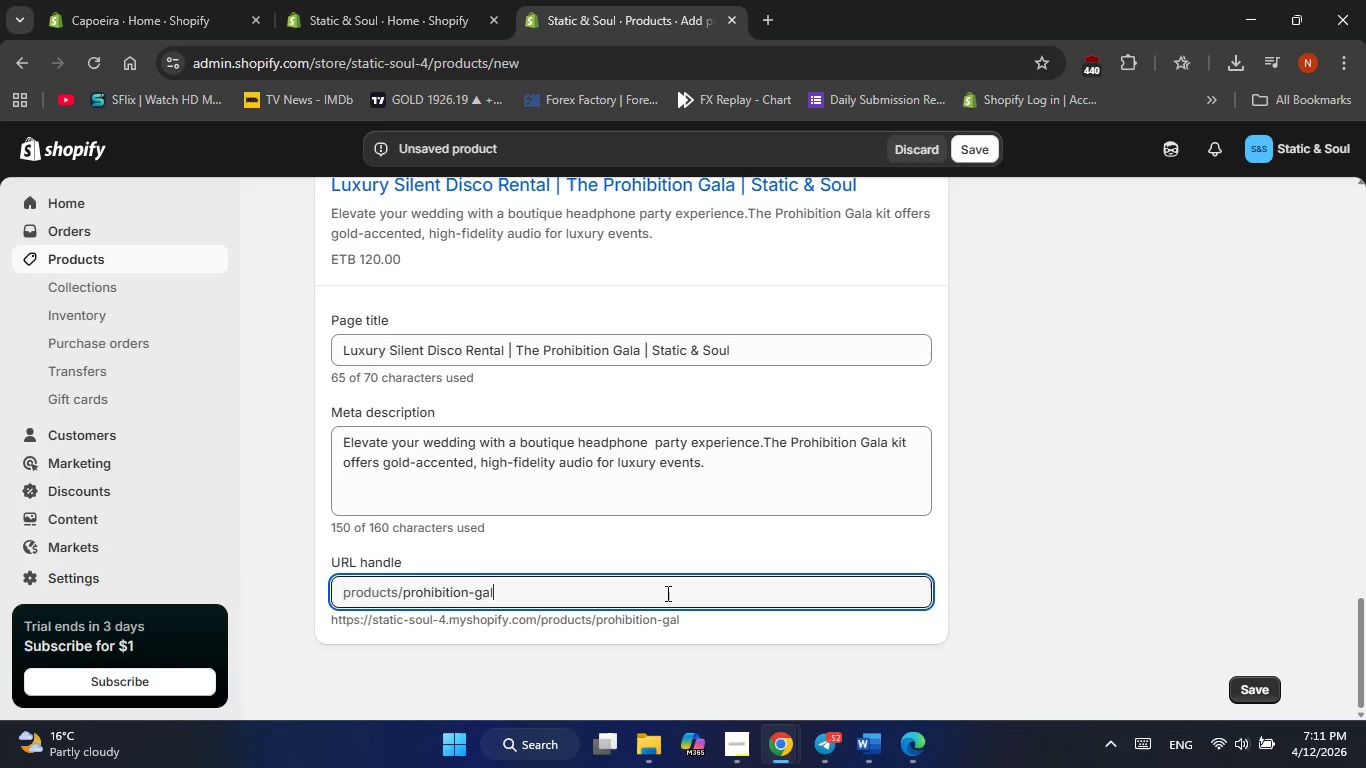 
key(Backspace)
 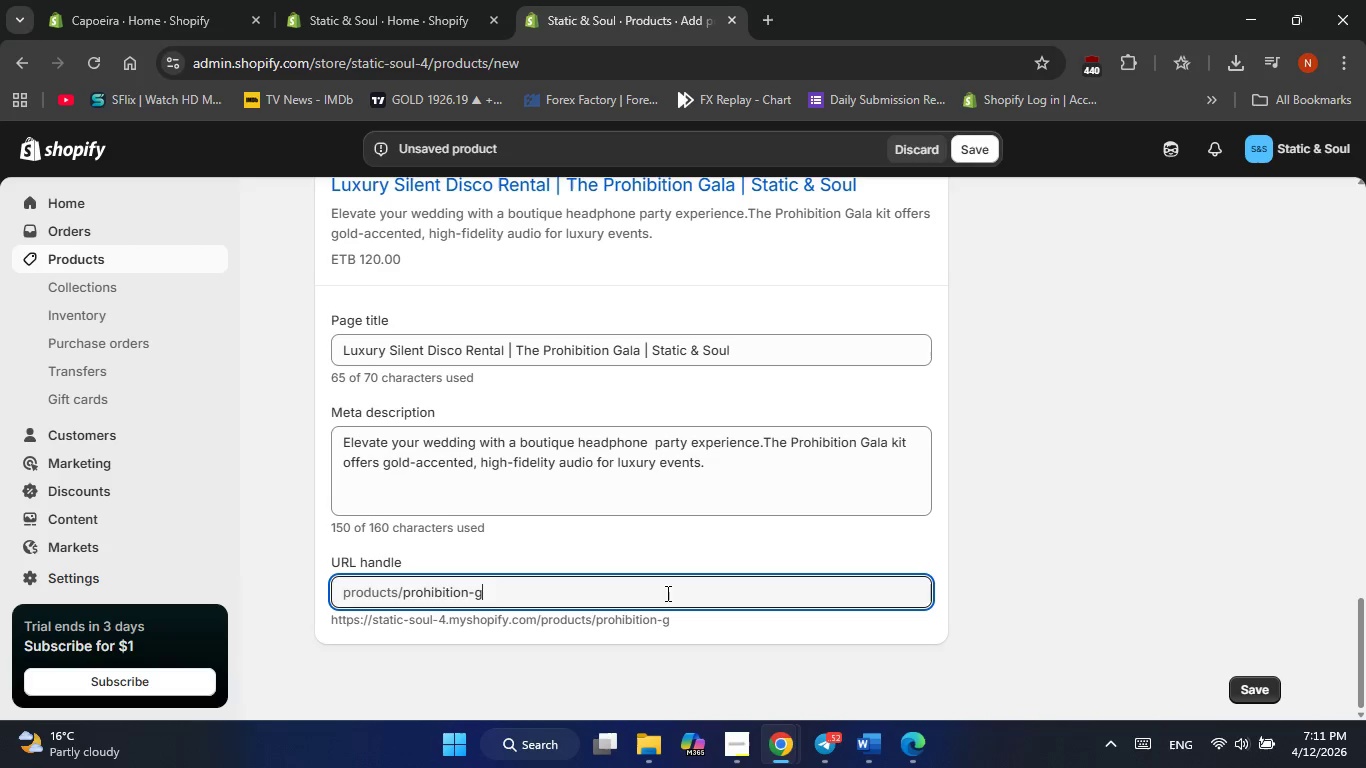 
key(Backspace)
 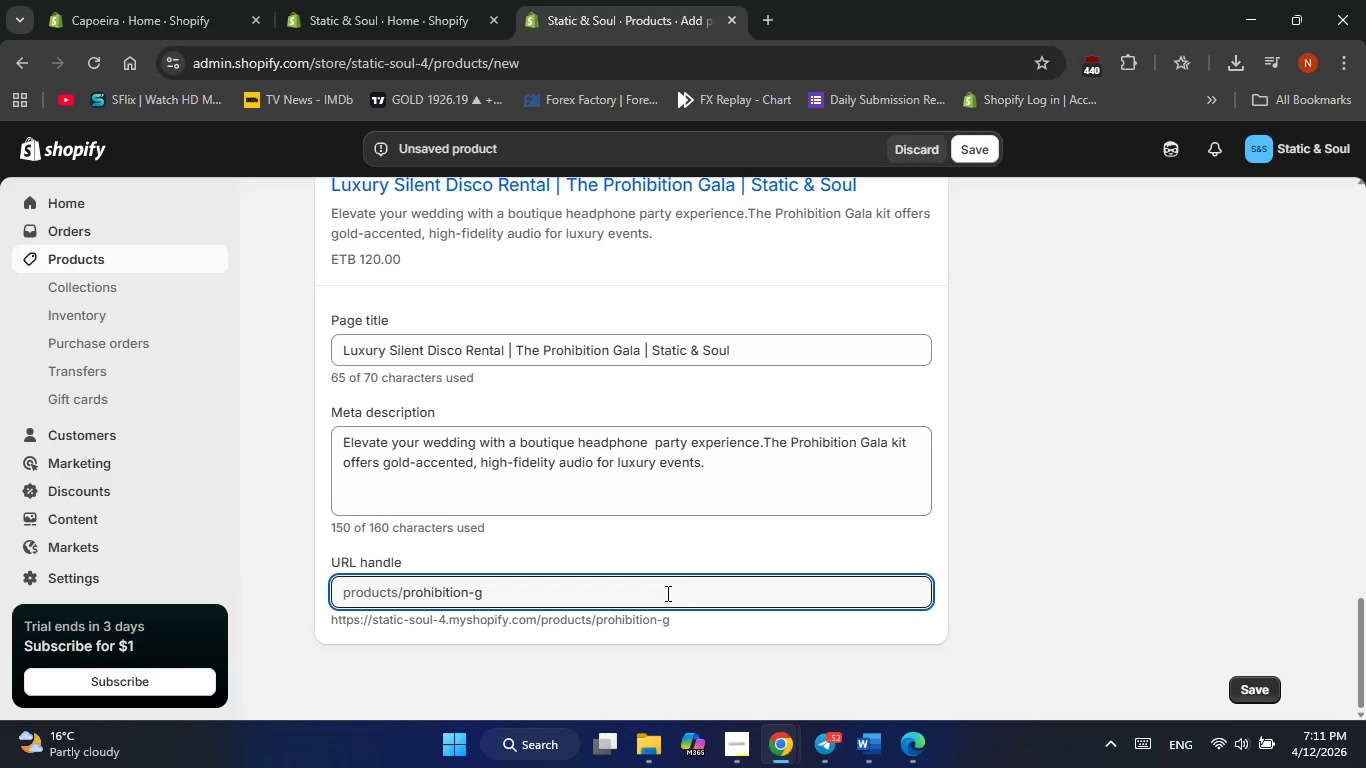 
hold_key(key=Backspace, duration=1.5)
 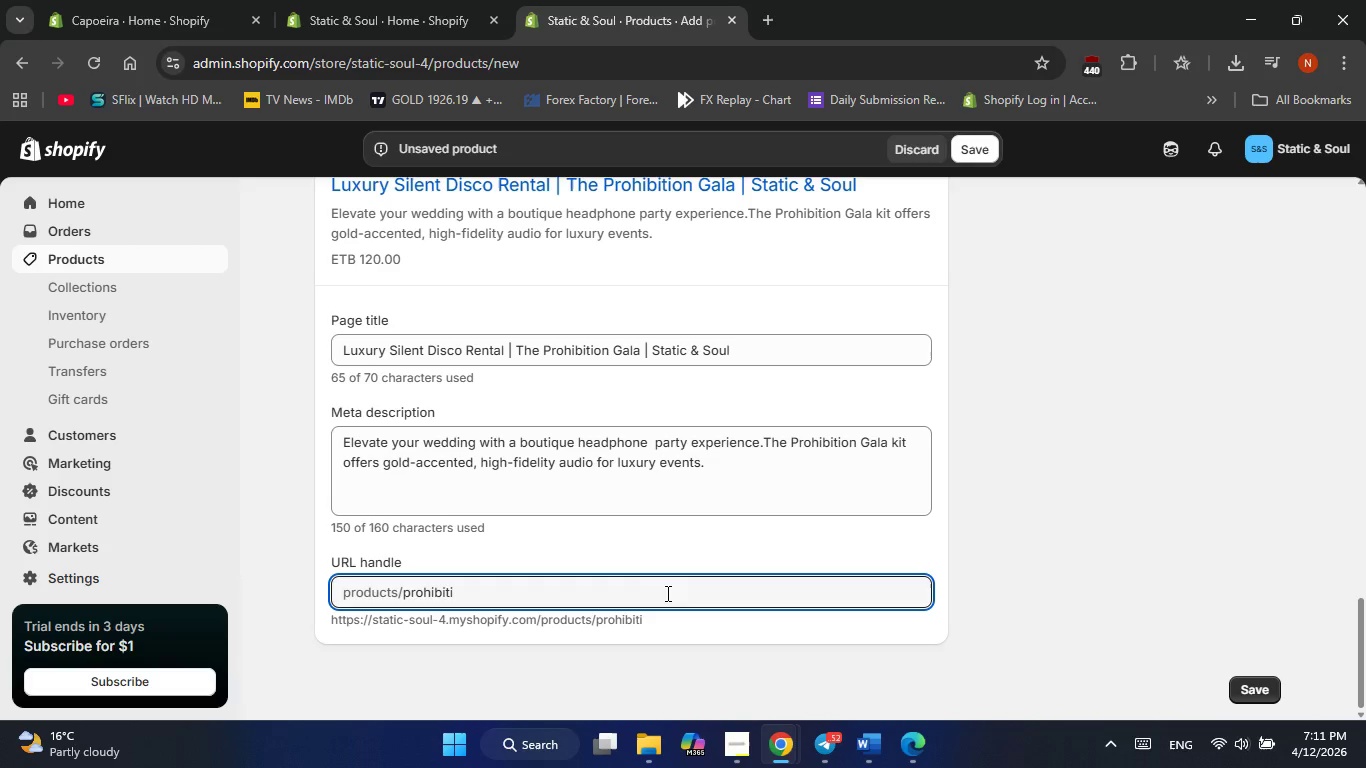 
key(Backspace)
 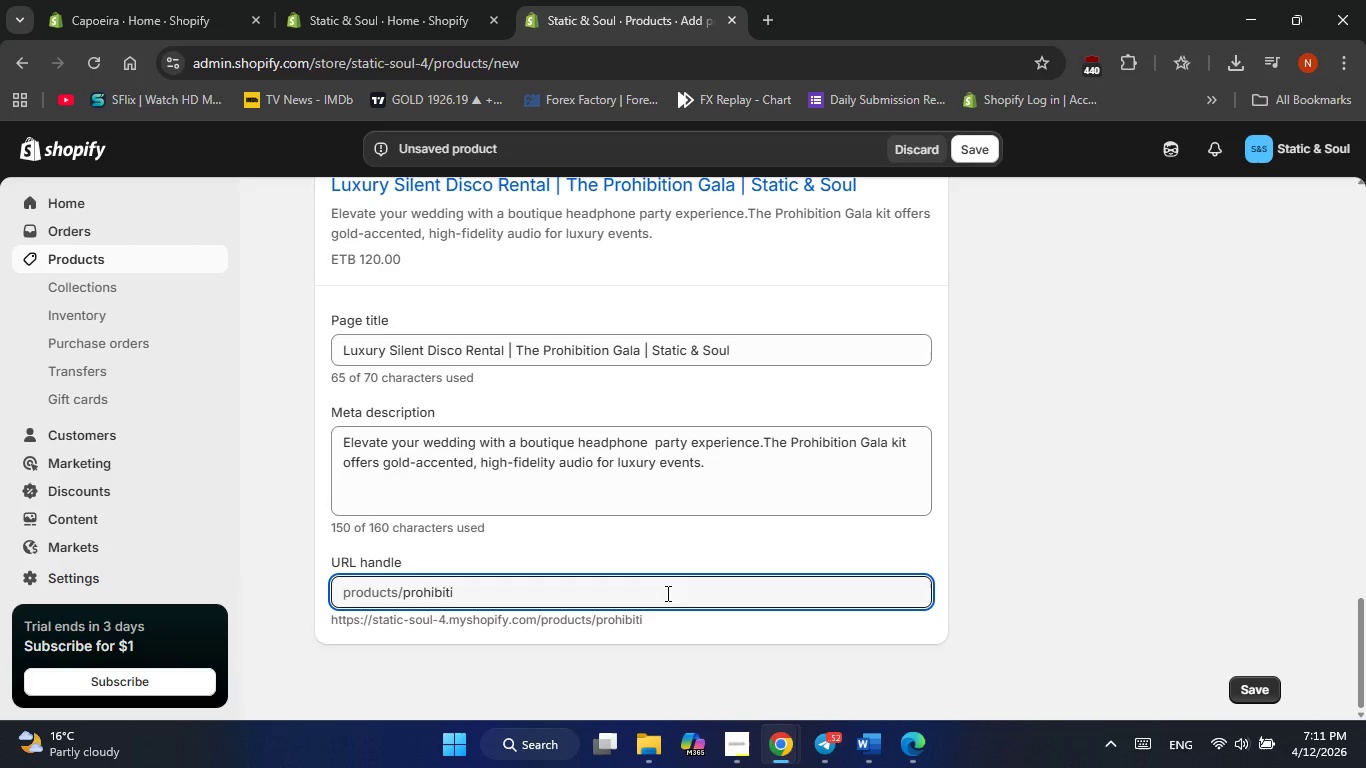 
key(Backspace)
 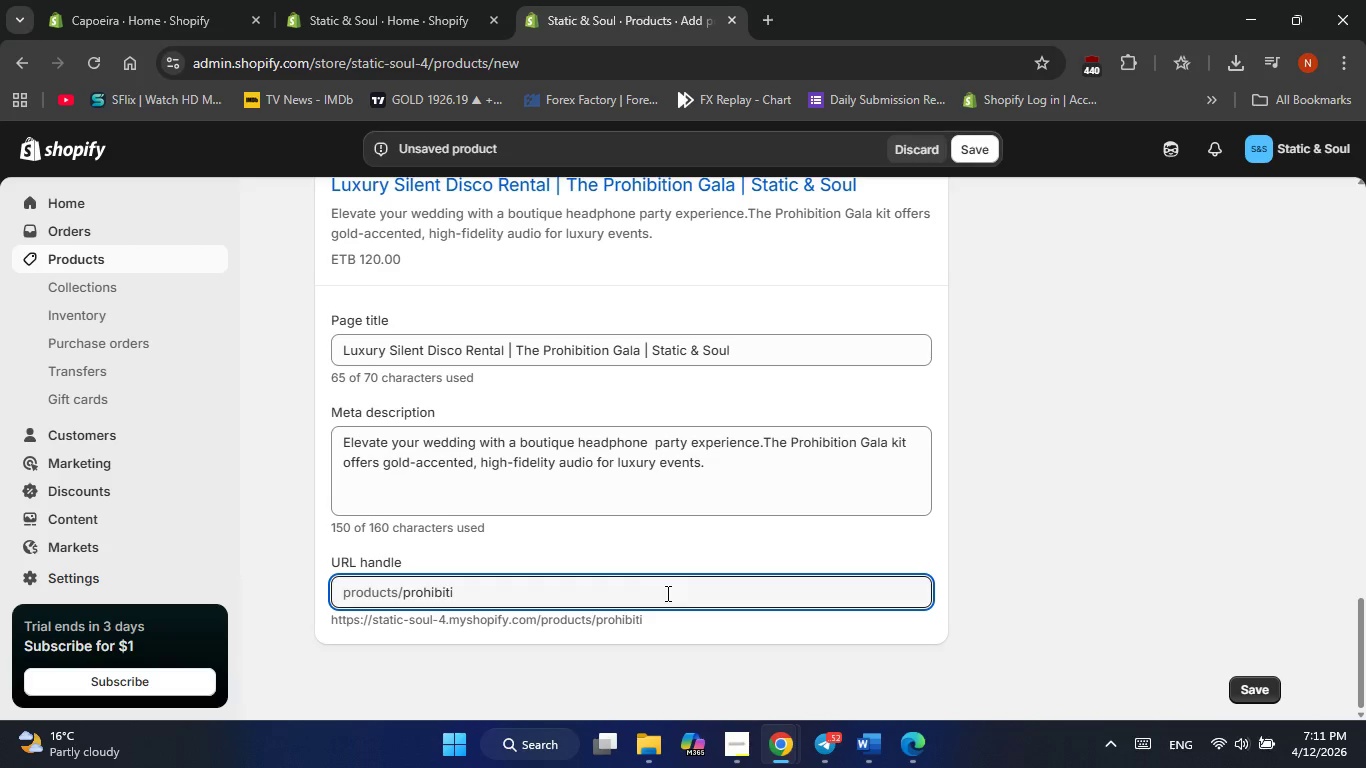 
key(Backspace)
 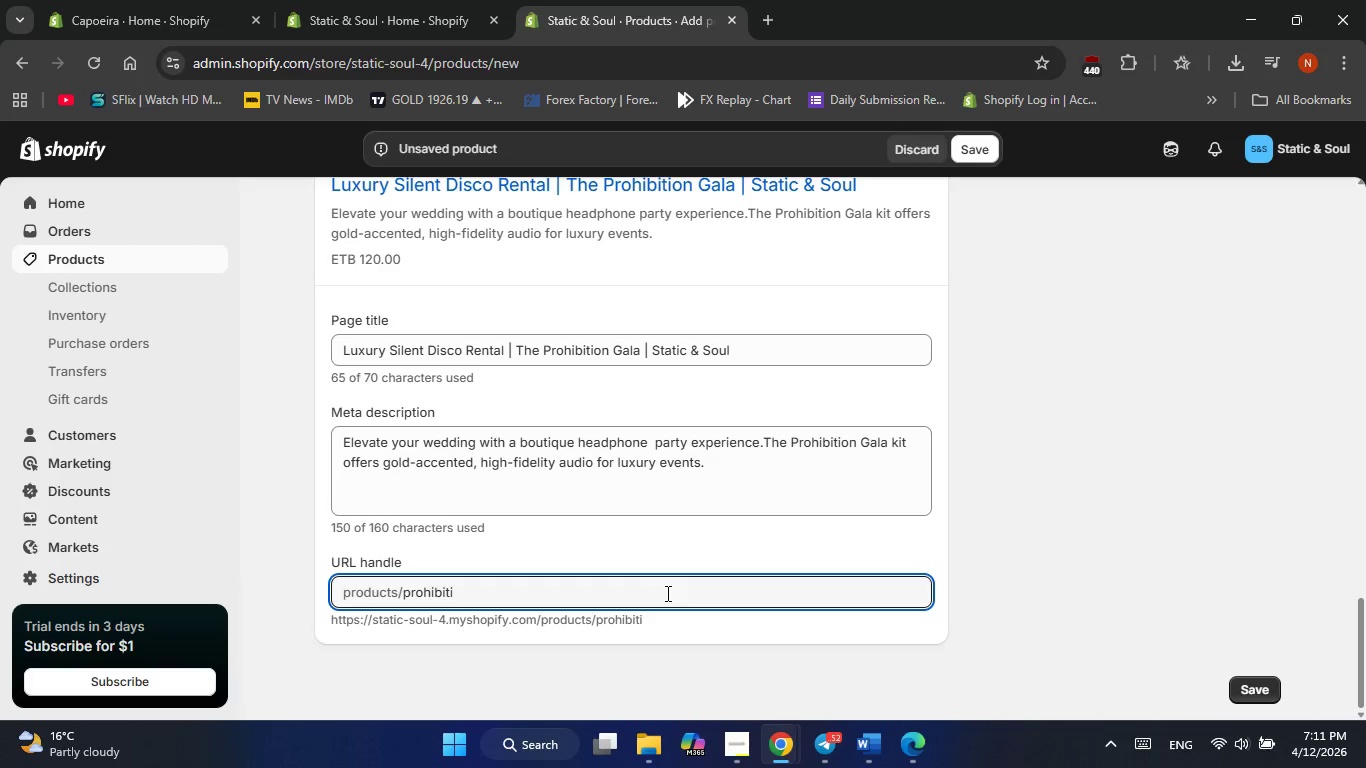 
key(Backspace)
 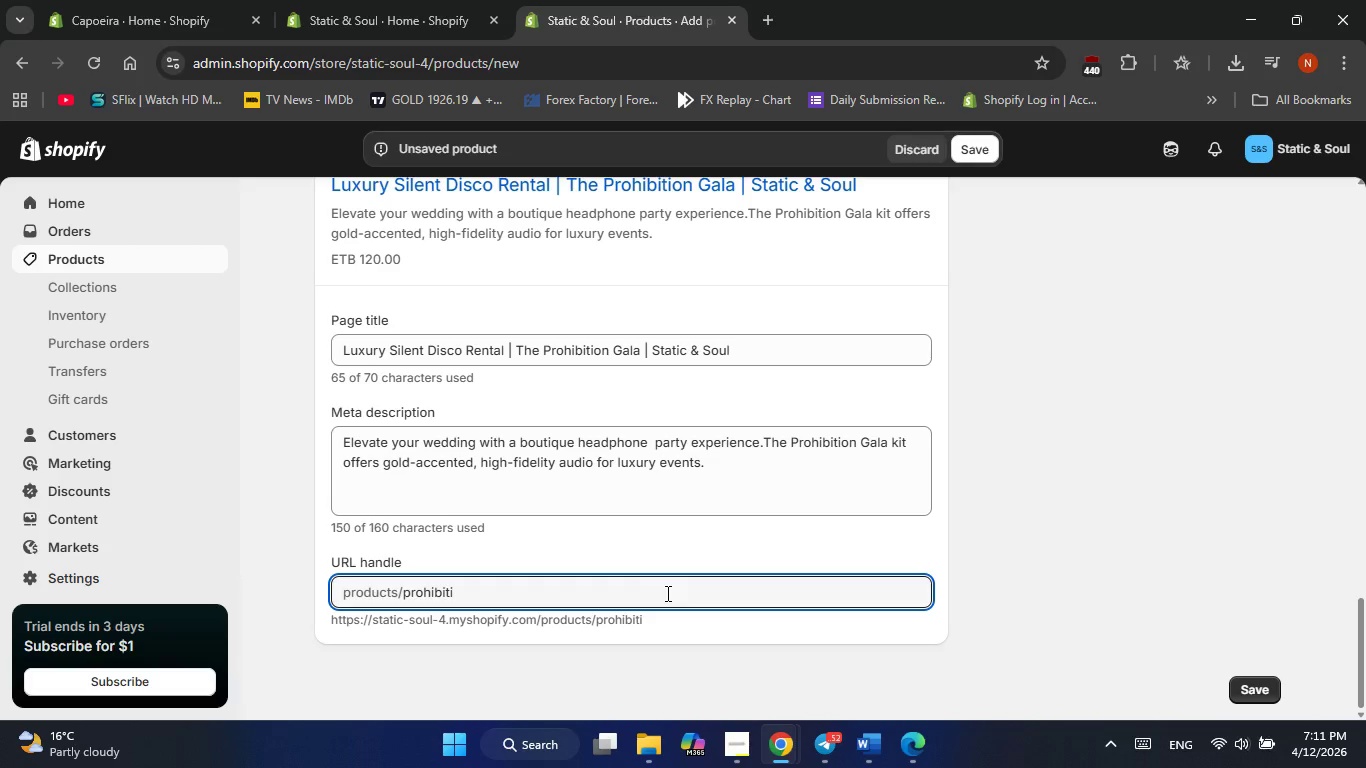 
key(Backspace)
 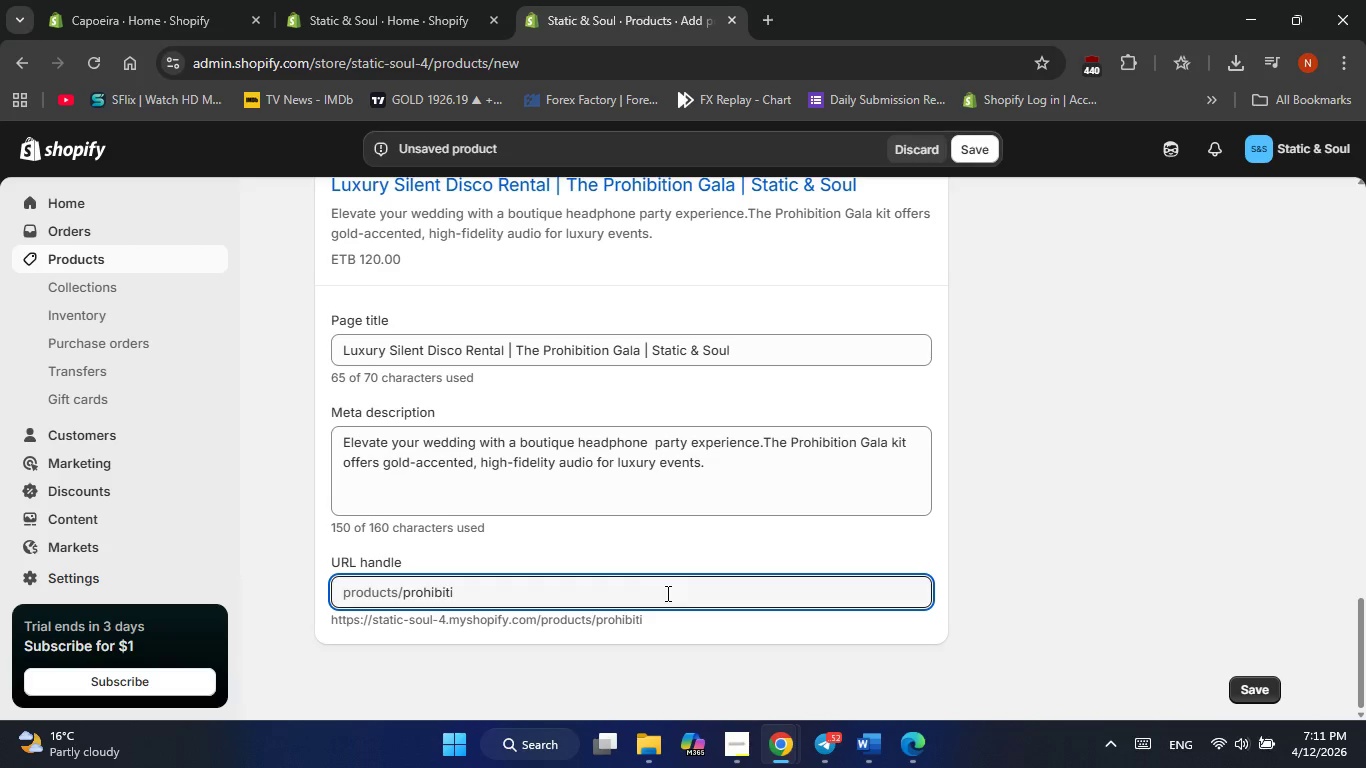 
key(Backspace)
 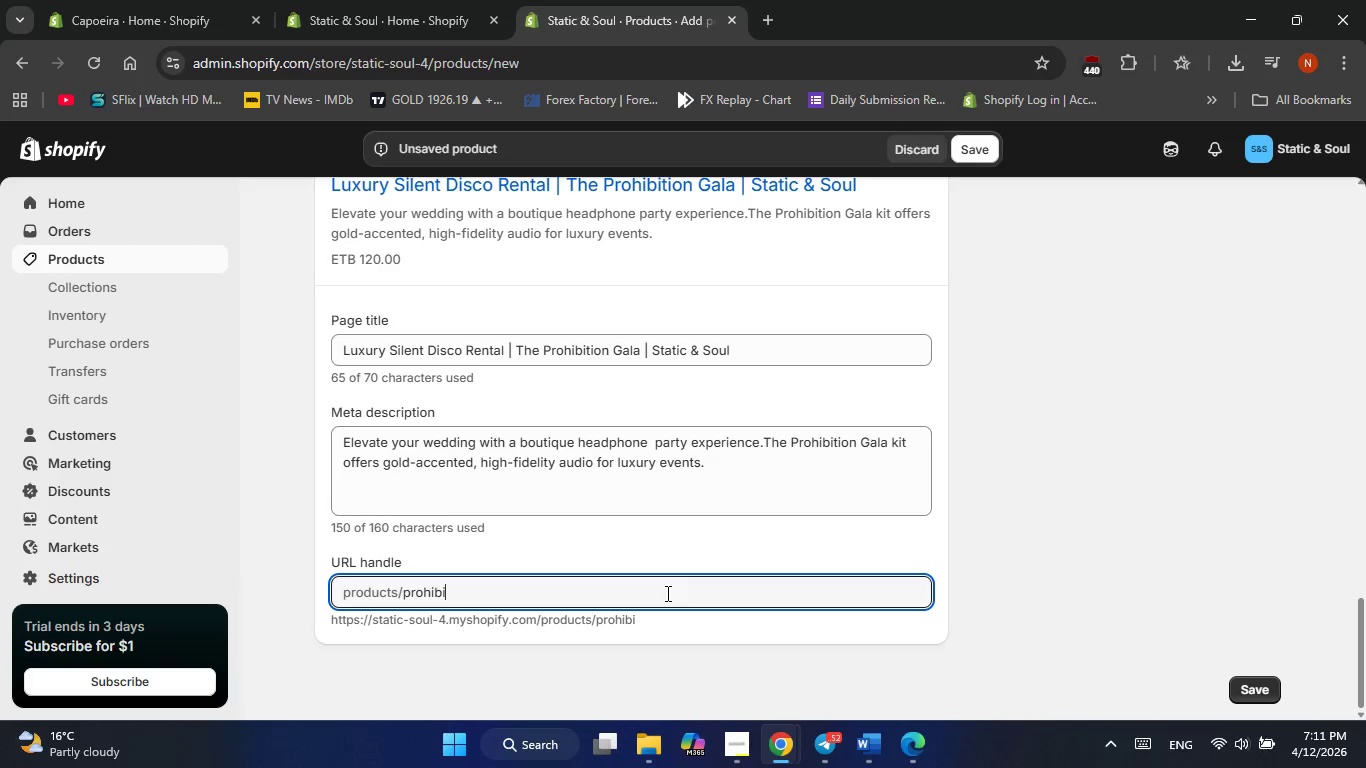 
key(Backspace)
 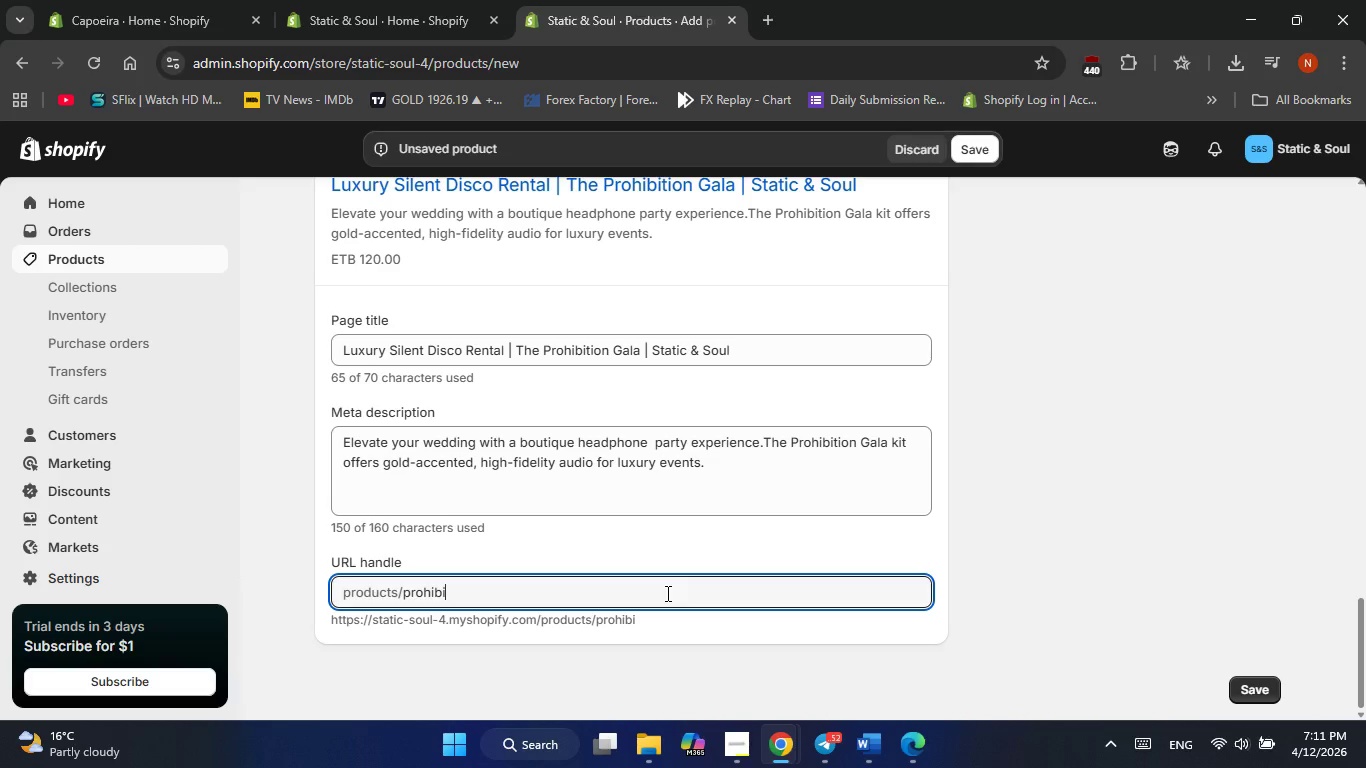 
key(Backspace)
 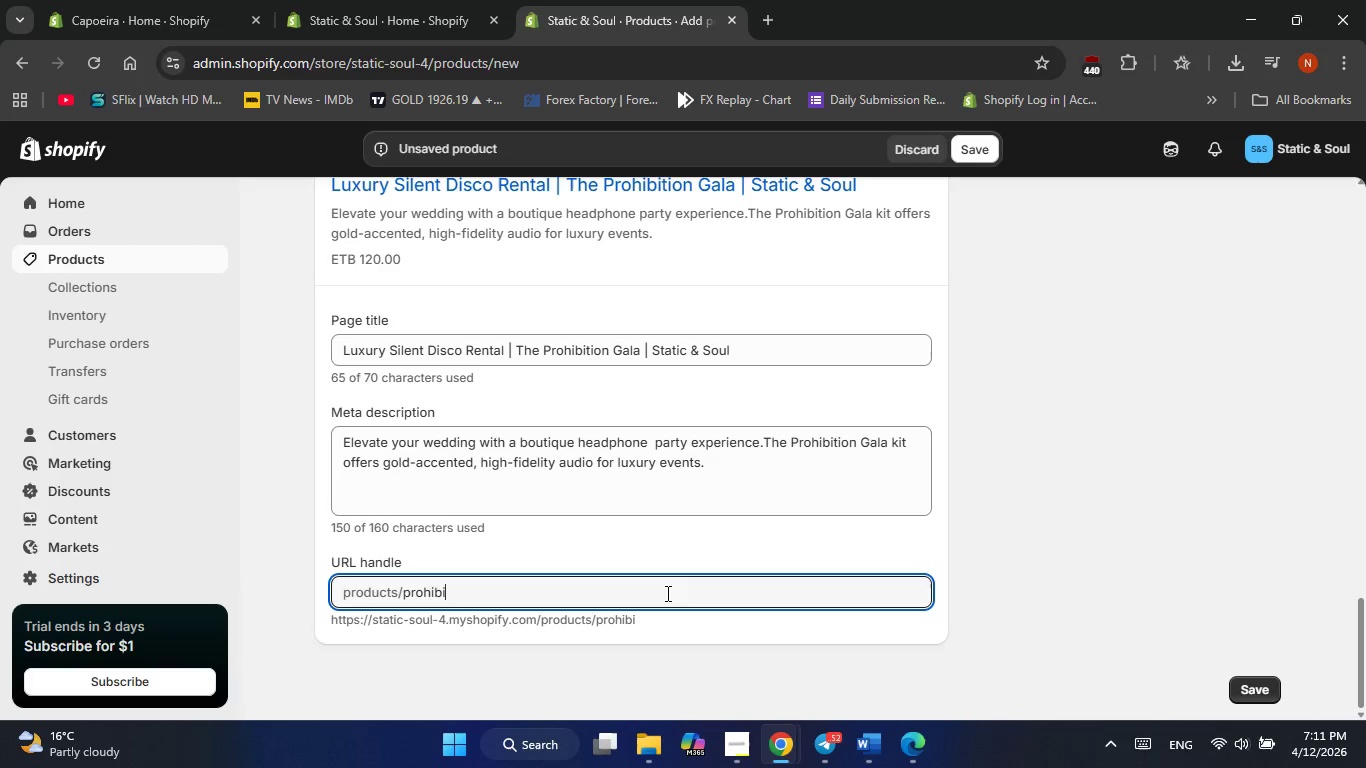 
key(Backspace)
 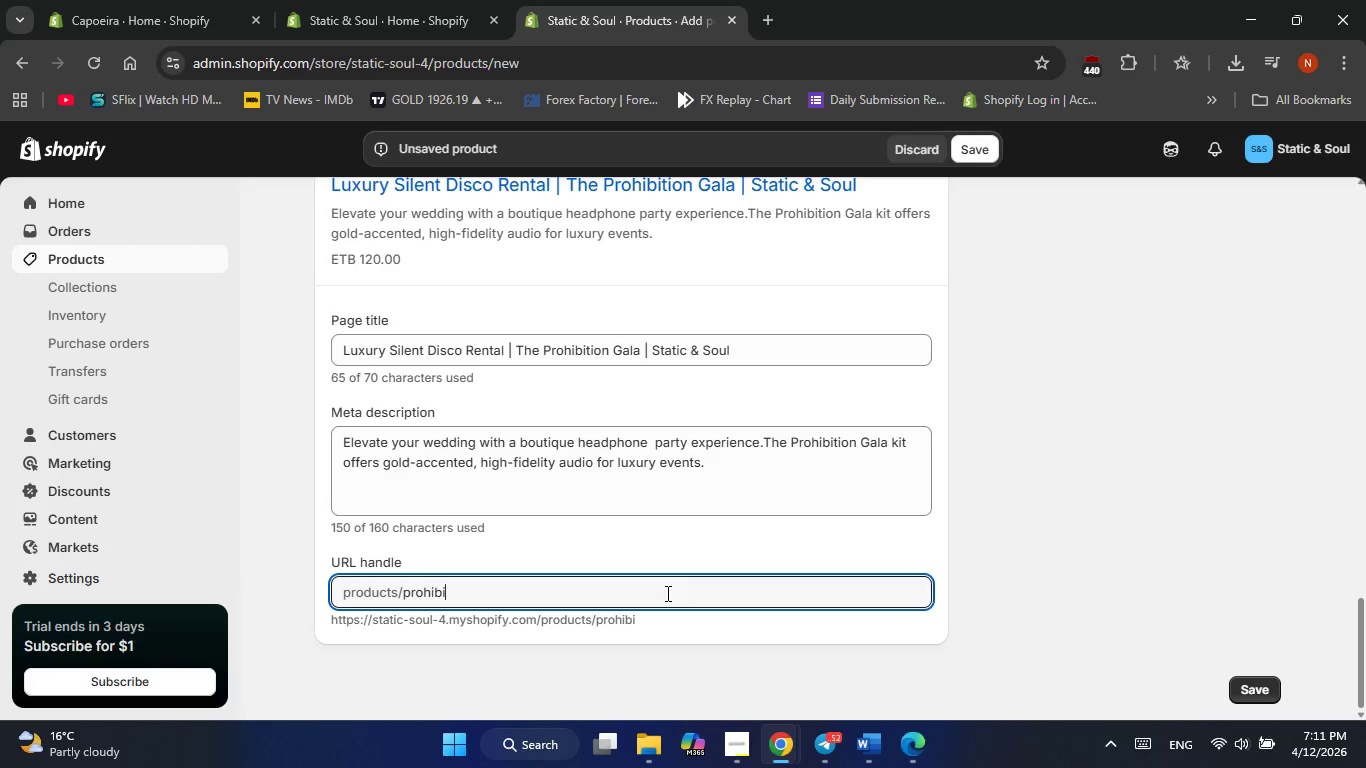 
key(Backspace)
 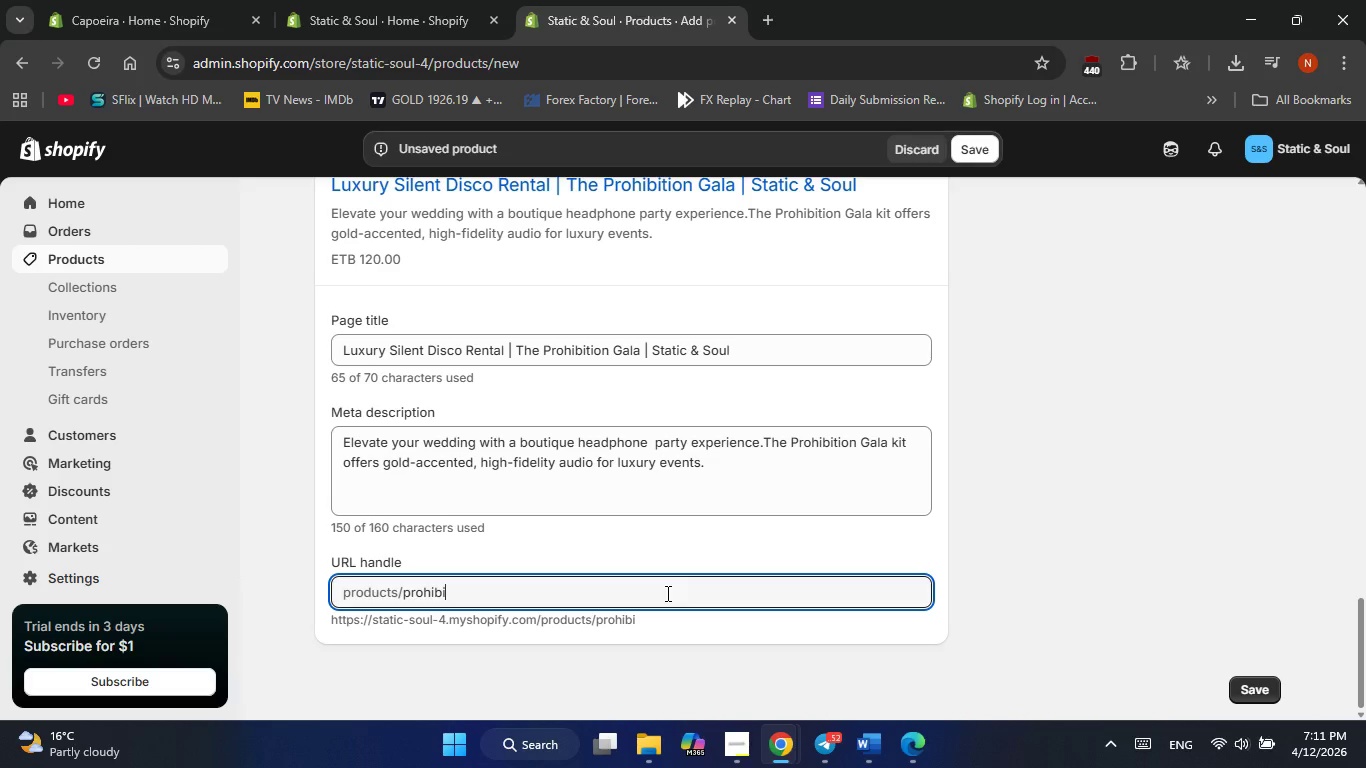 
key(Backspace)
 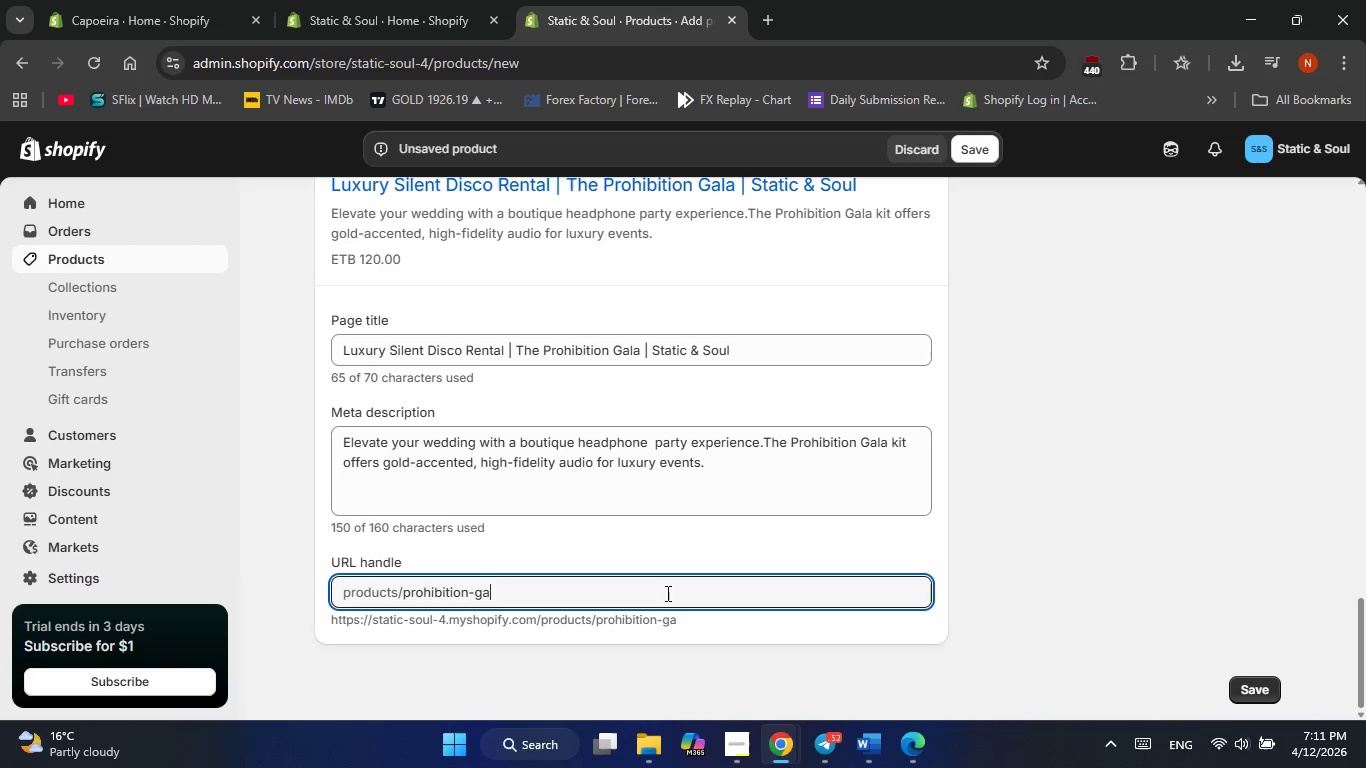 
key(Backspace)
 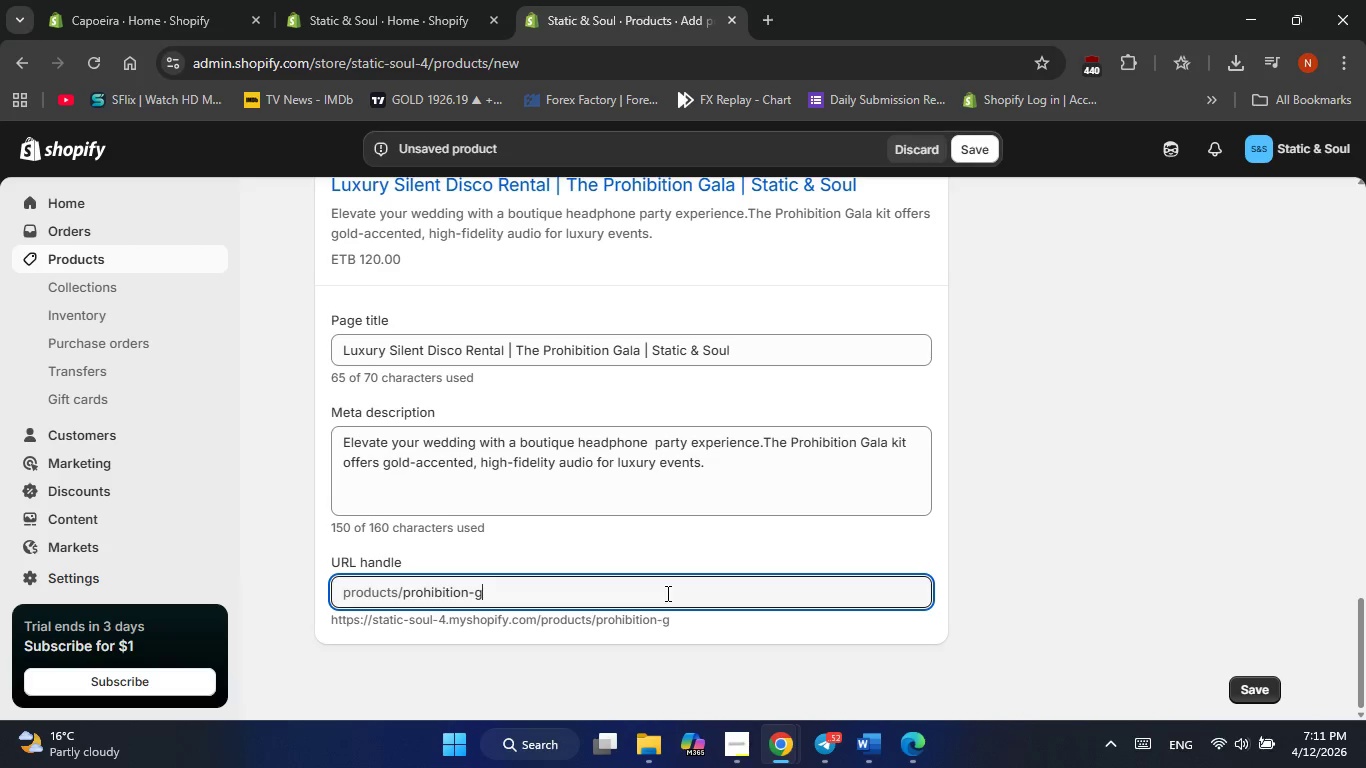 
key(Backspace)